 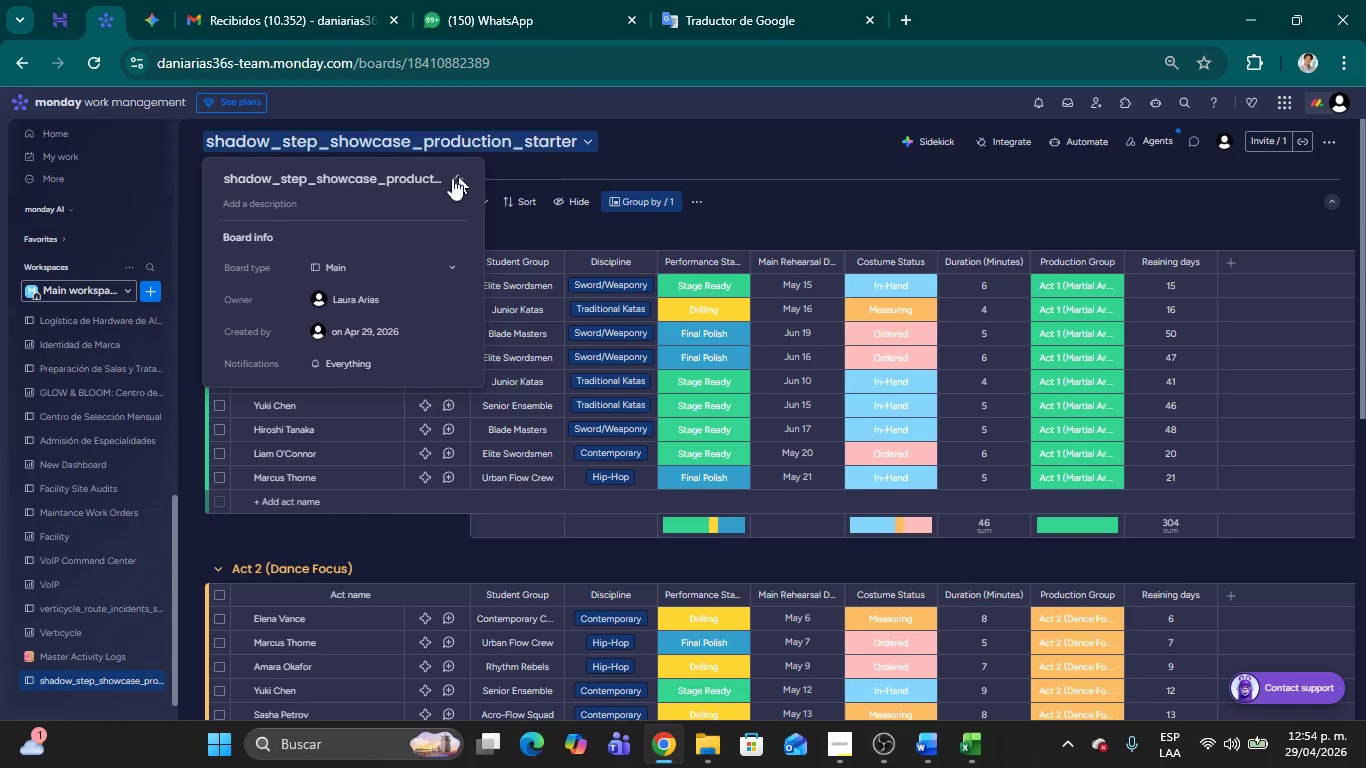 
double_click([270, 178])
 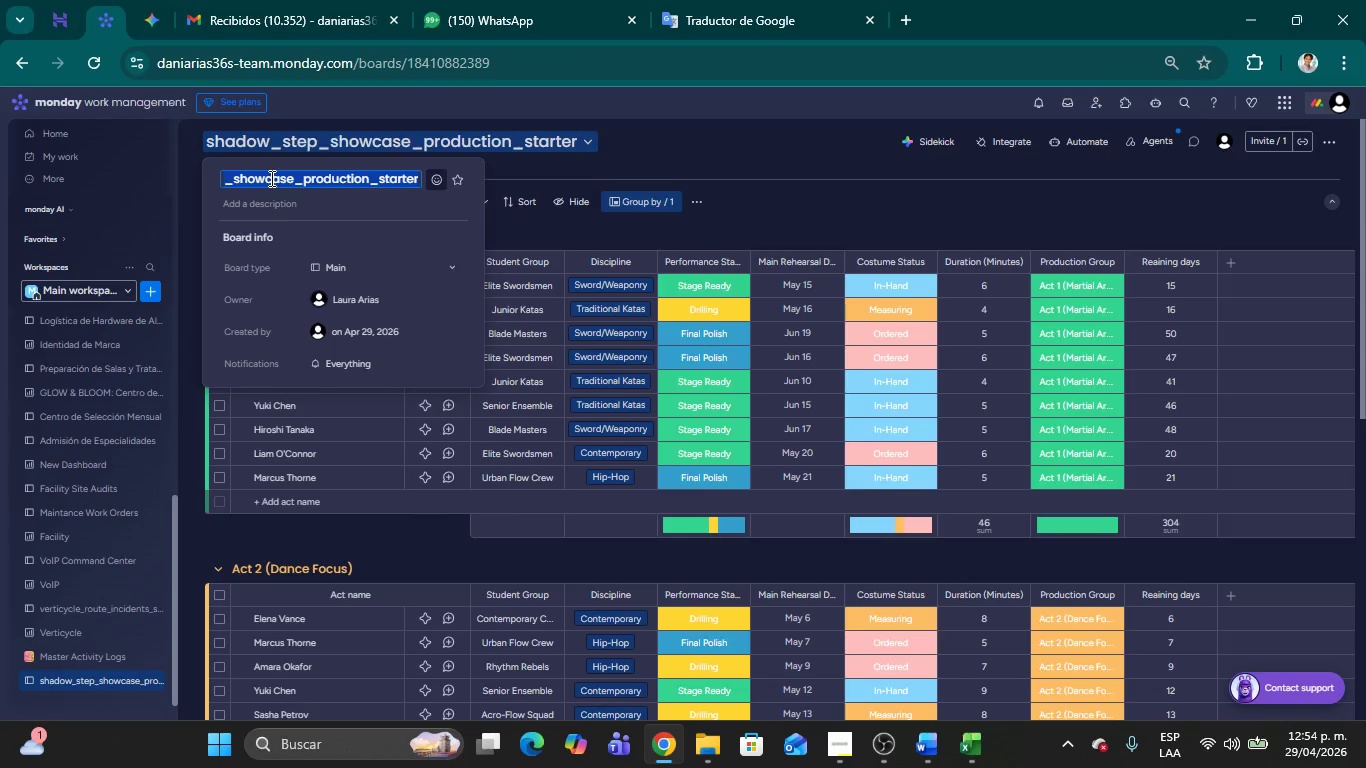 
key(Backspace)
 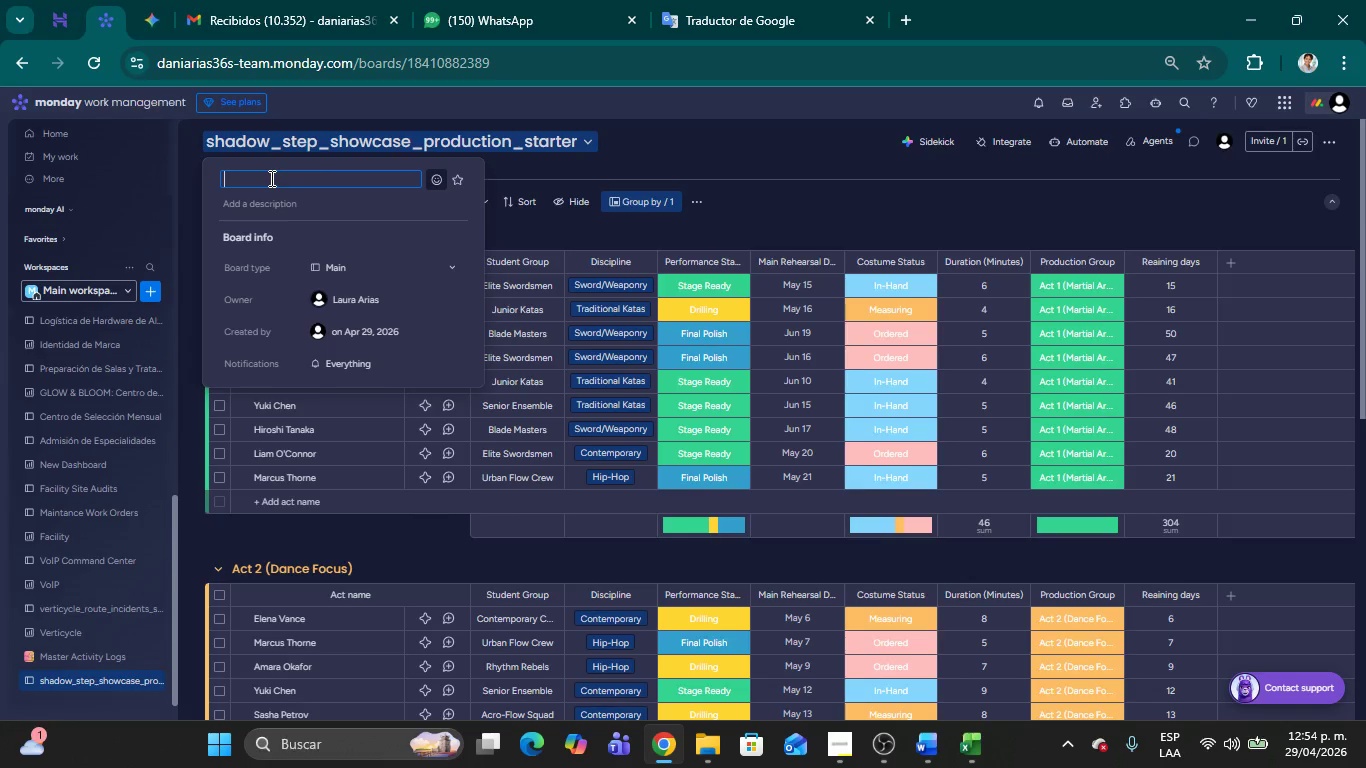 
key(Backspace)
 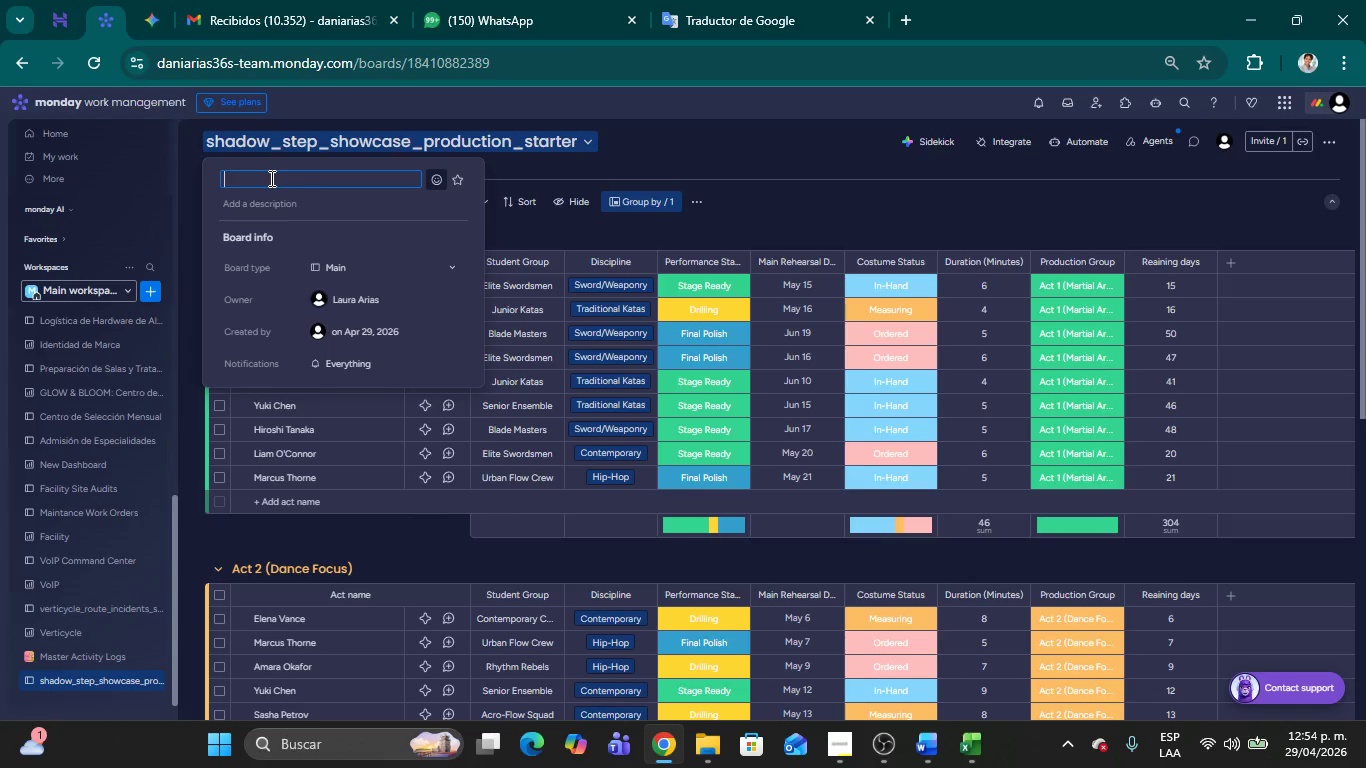 
key(Backspace)
 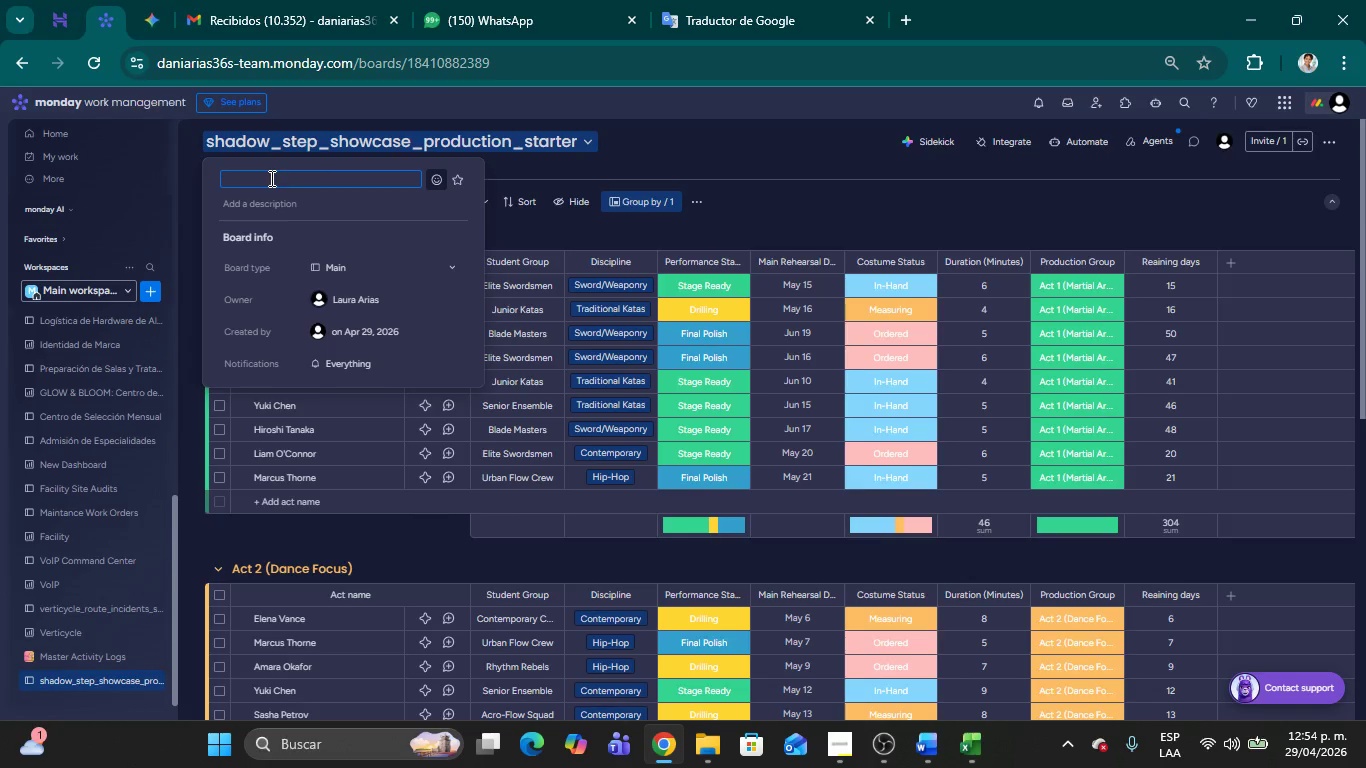 
key(Control+V)
 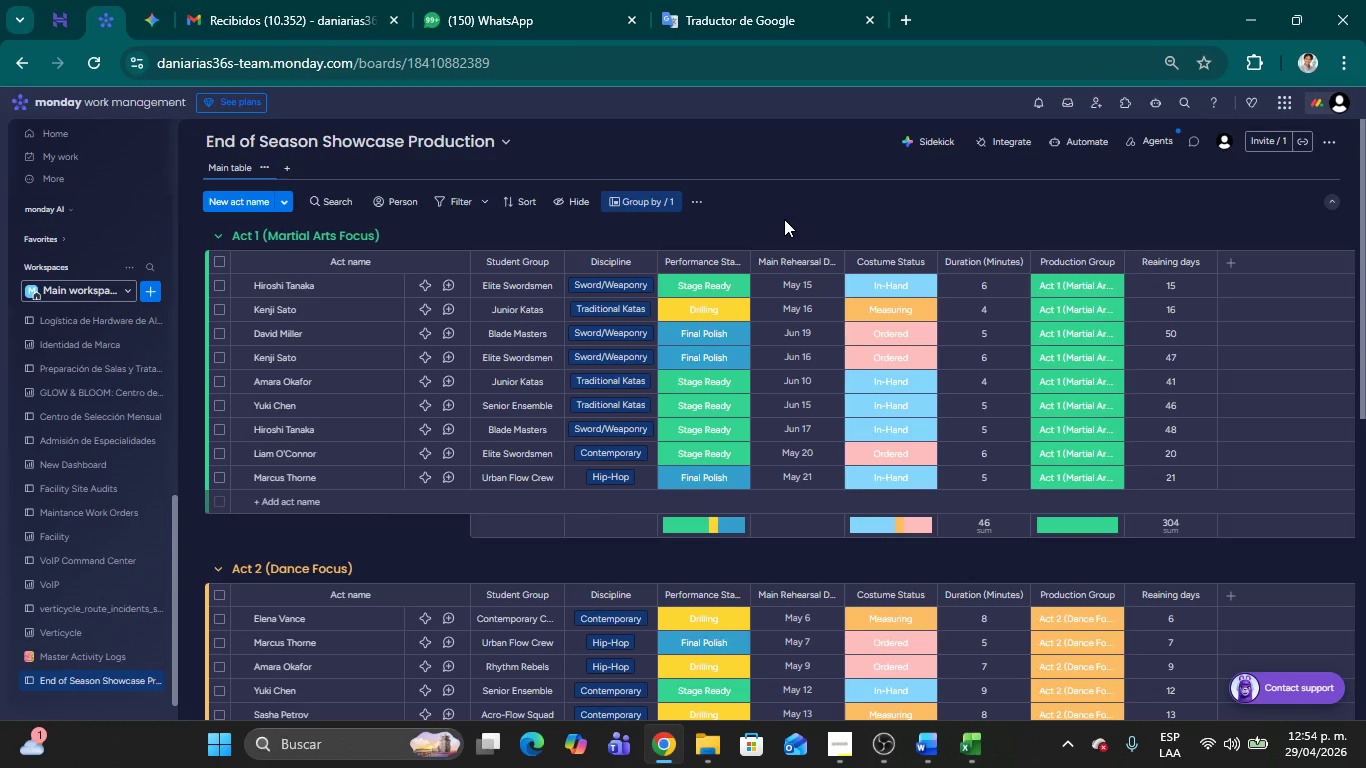 
wait(16.19)
 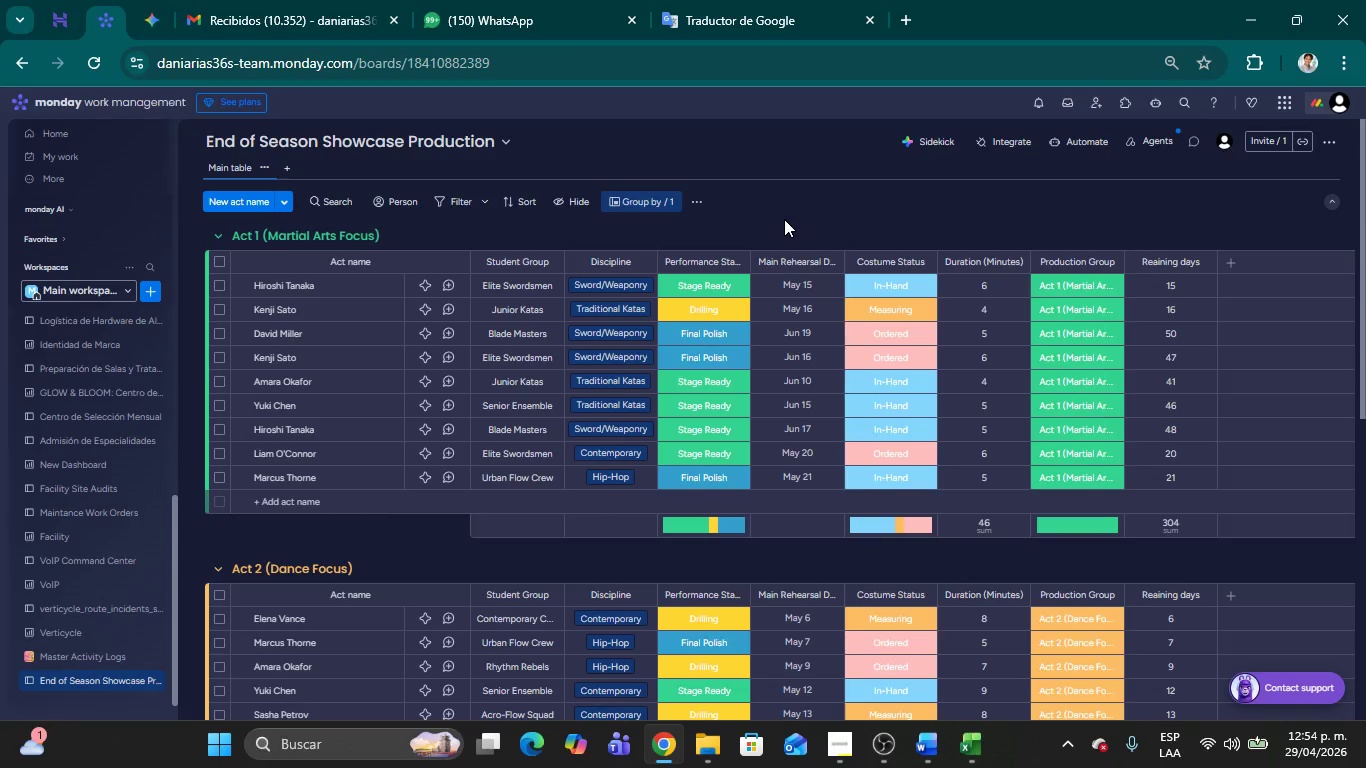 
left_click([883, 215])
 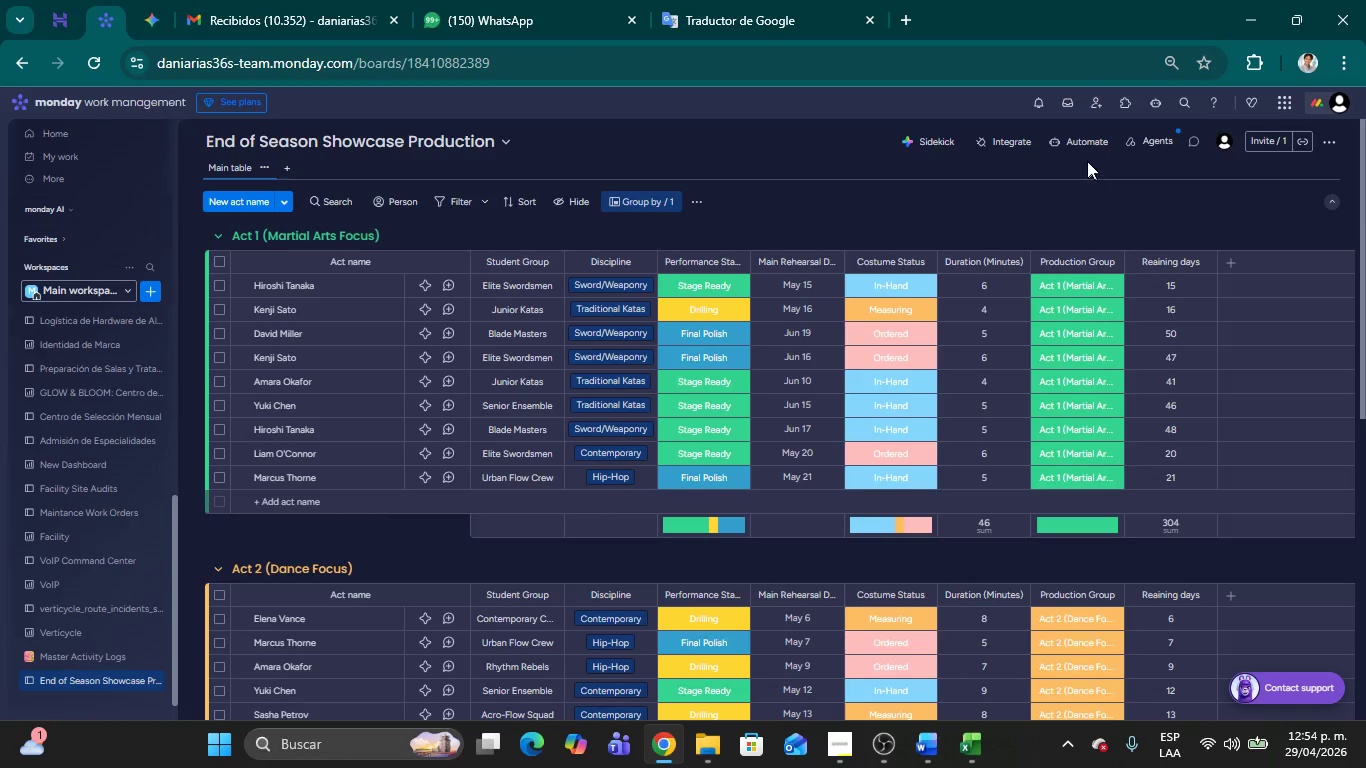 
left_click([1083, 152])
 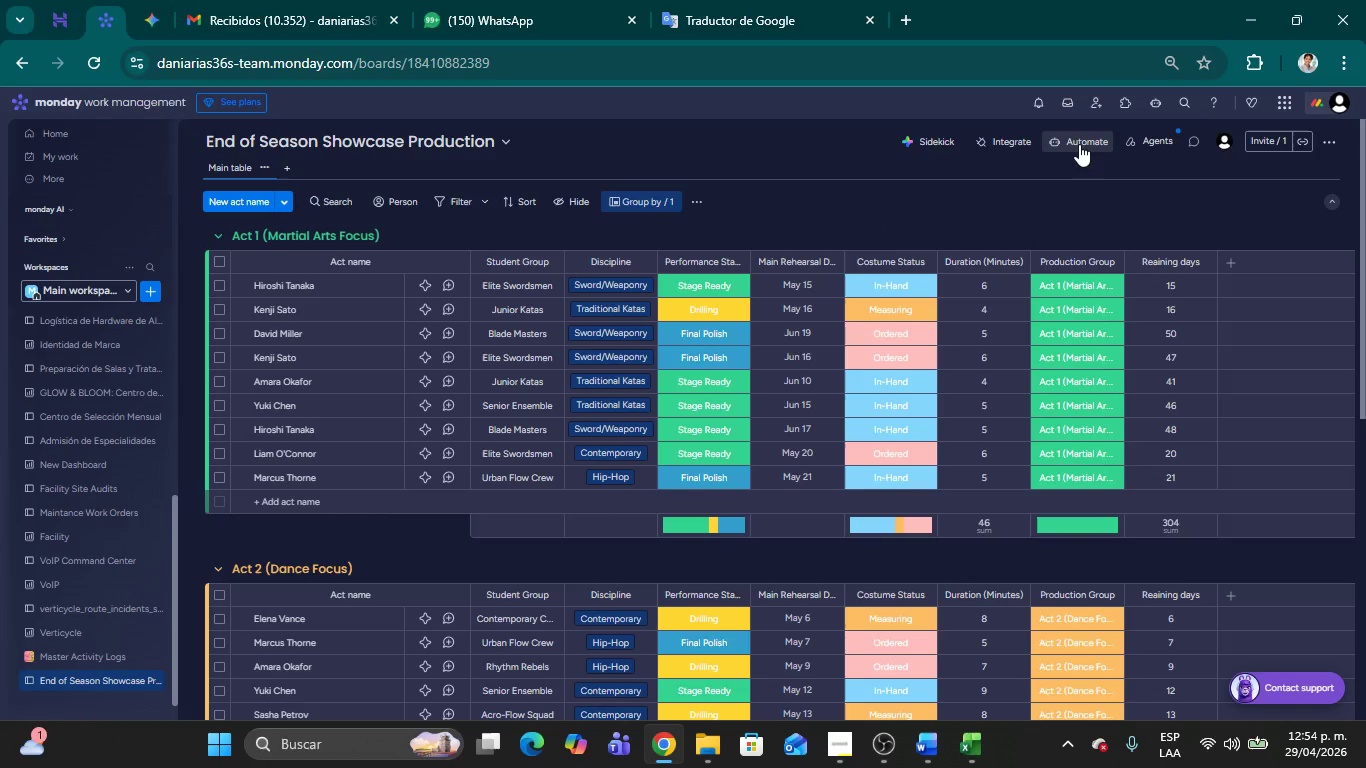 
left_click([1078, 143])
 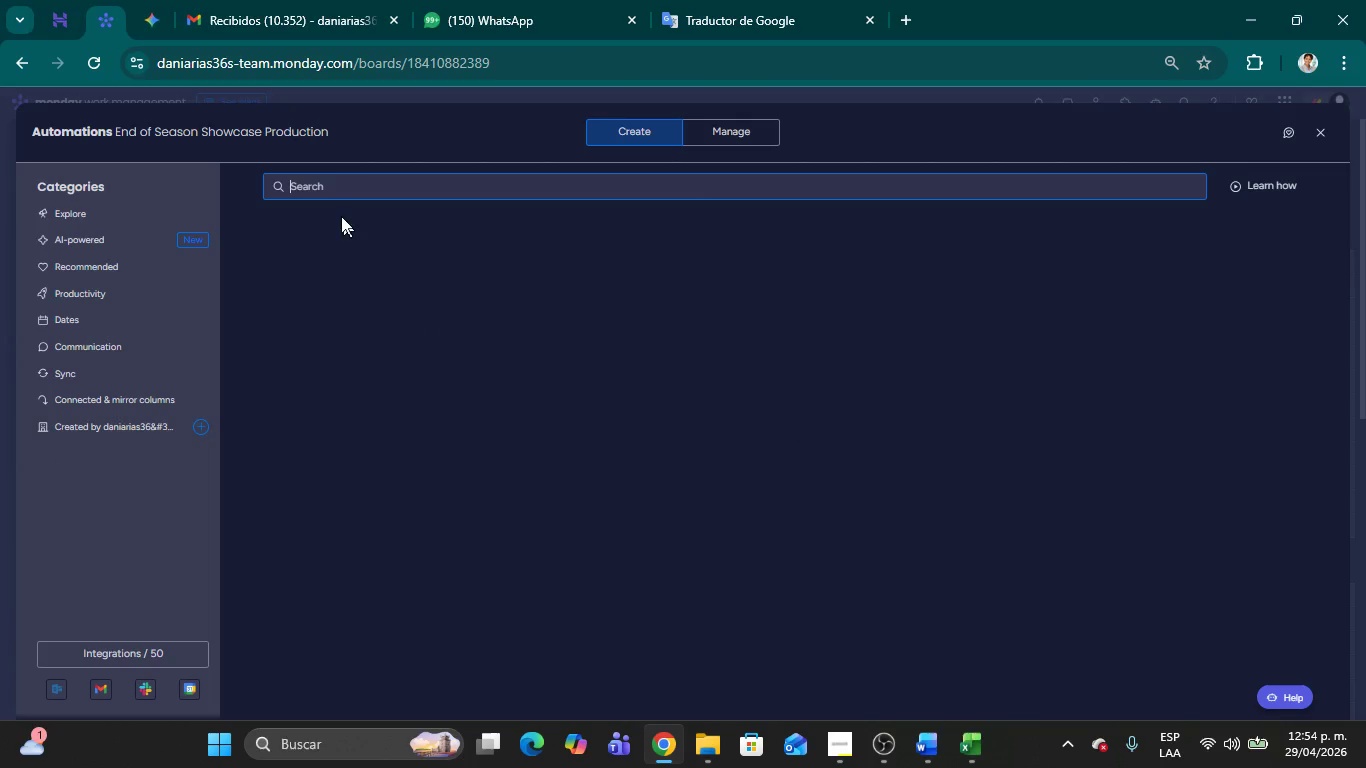 
left_click([364, 329])
 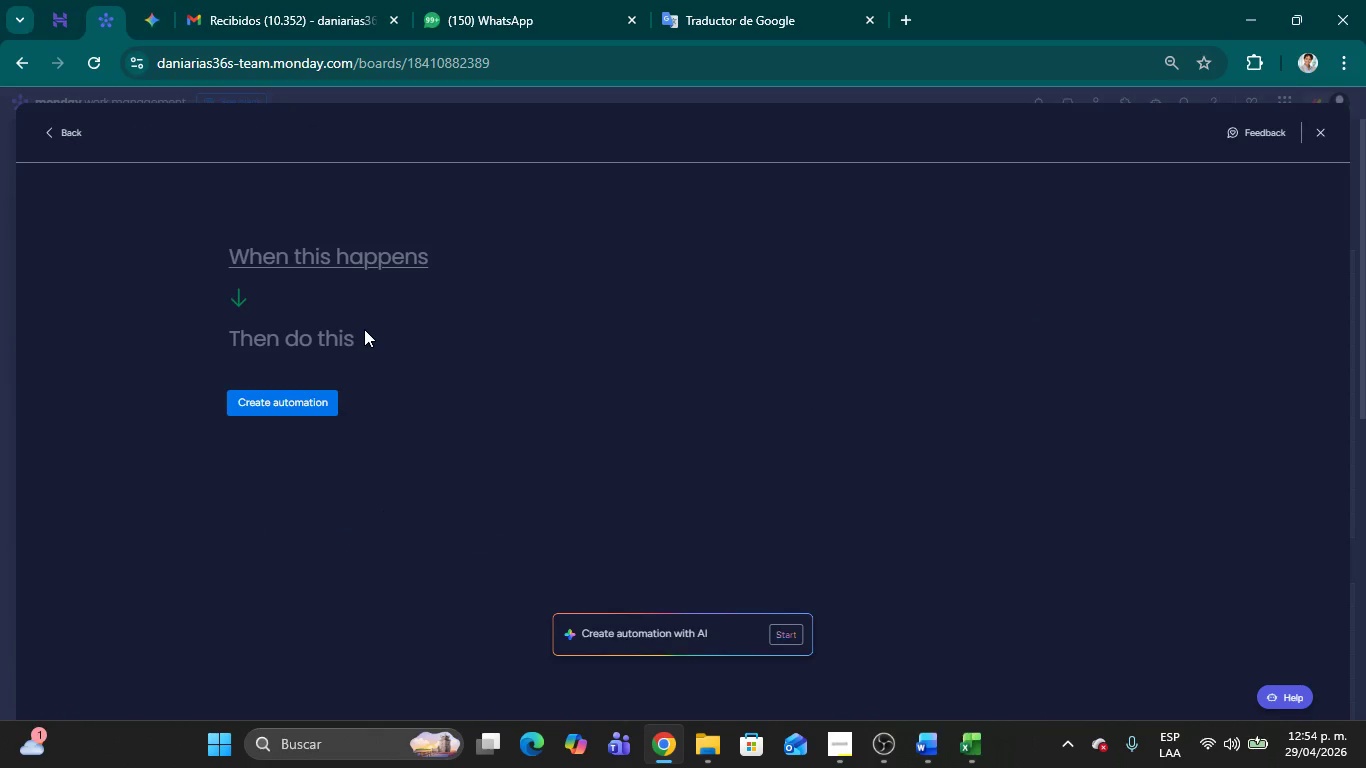 
left_click([327, 265])
 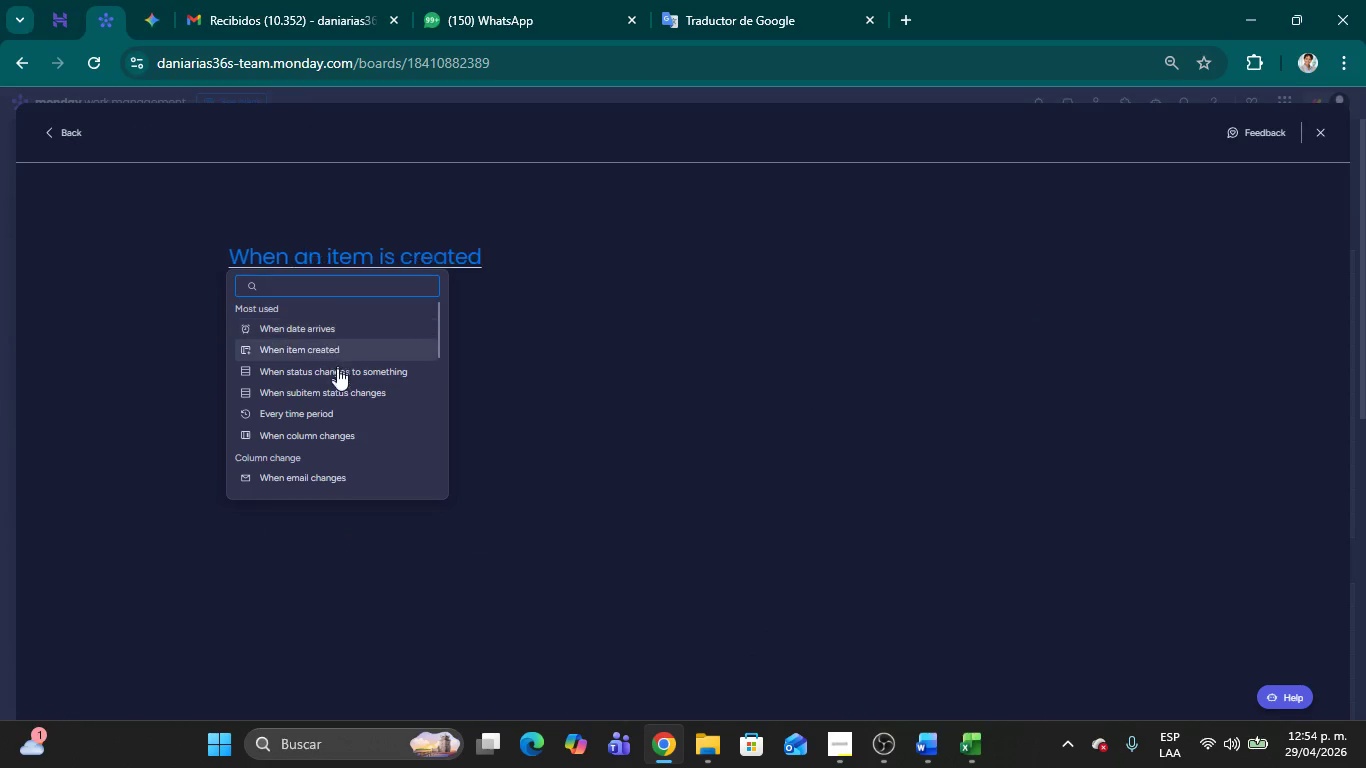 
left_click([338, 372])
 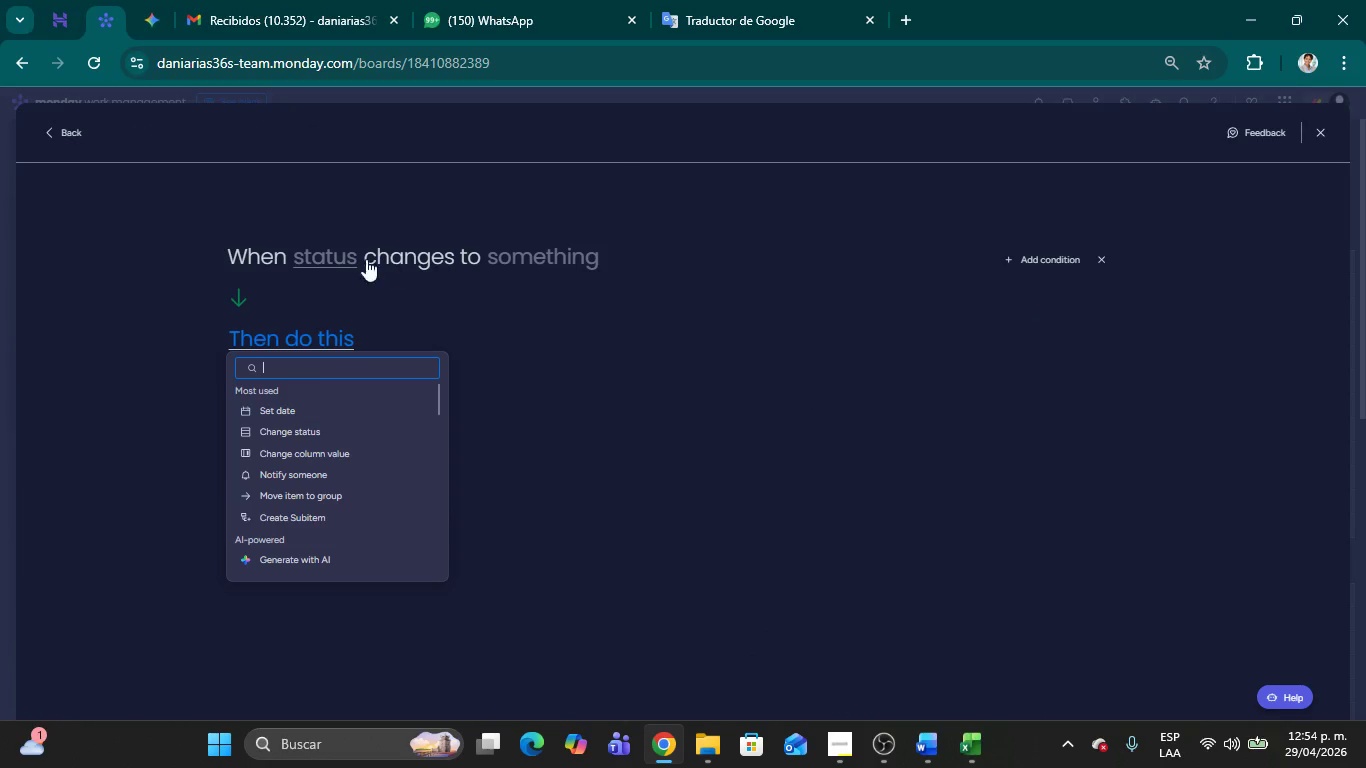 
left_click([340, 257])
 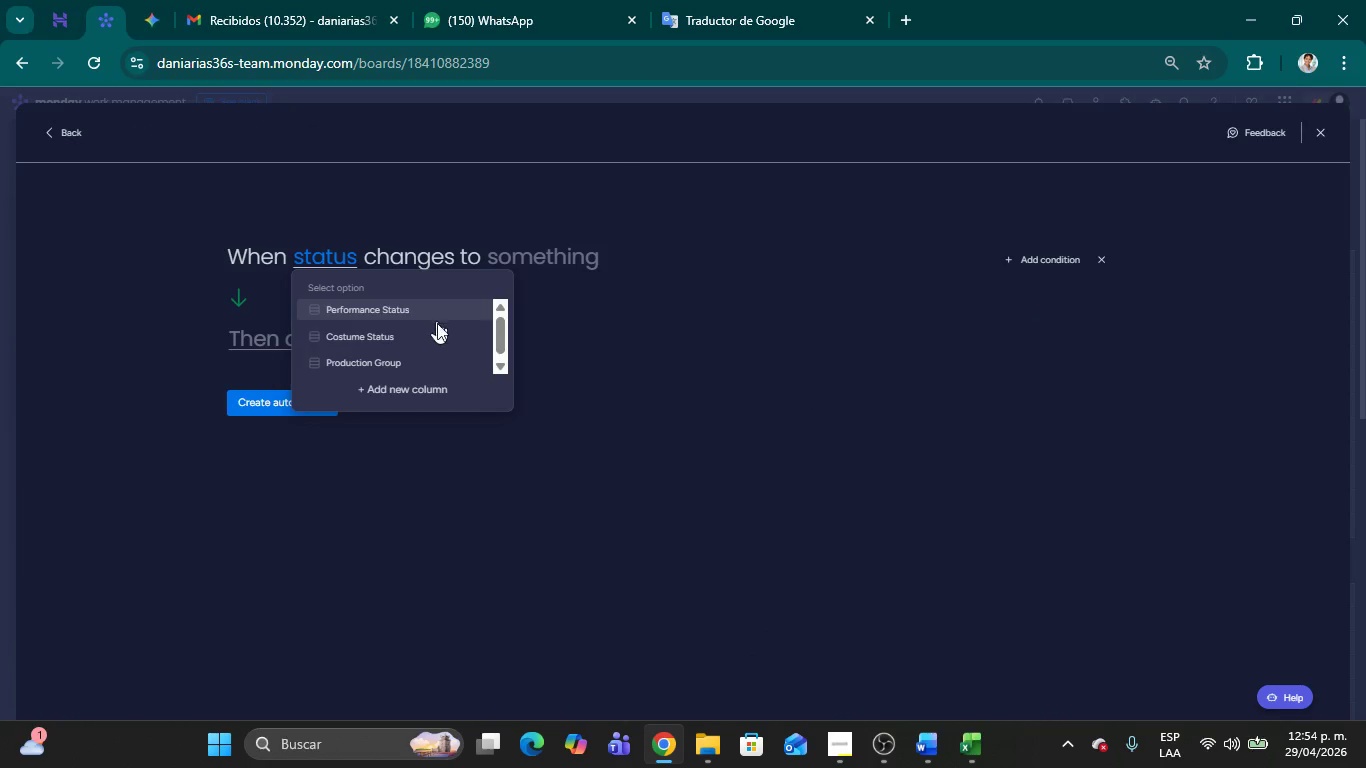 
scroll: coordinate [445, 330], scroll_direction: down, amount: 2.0
 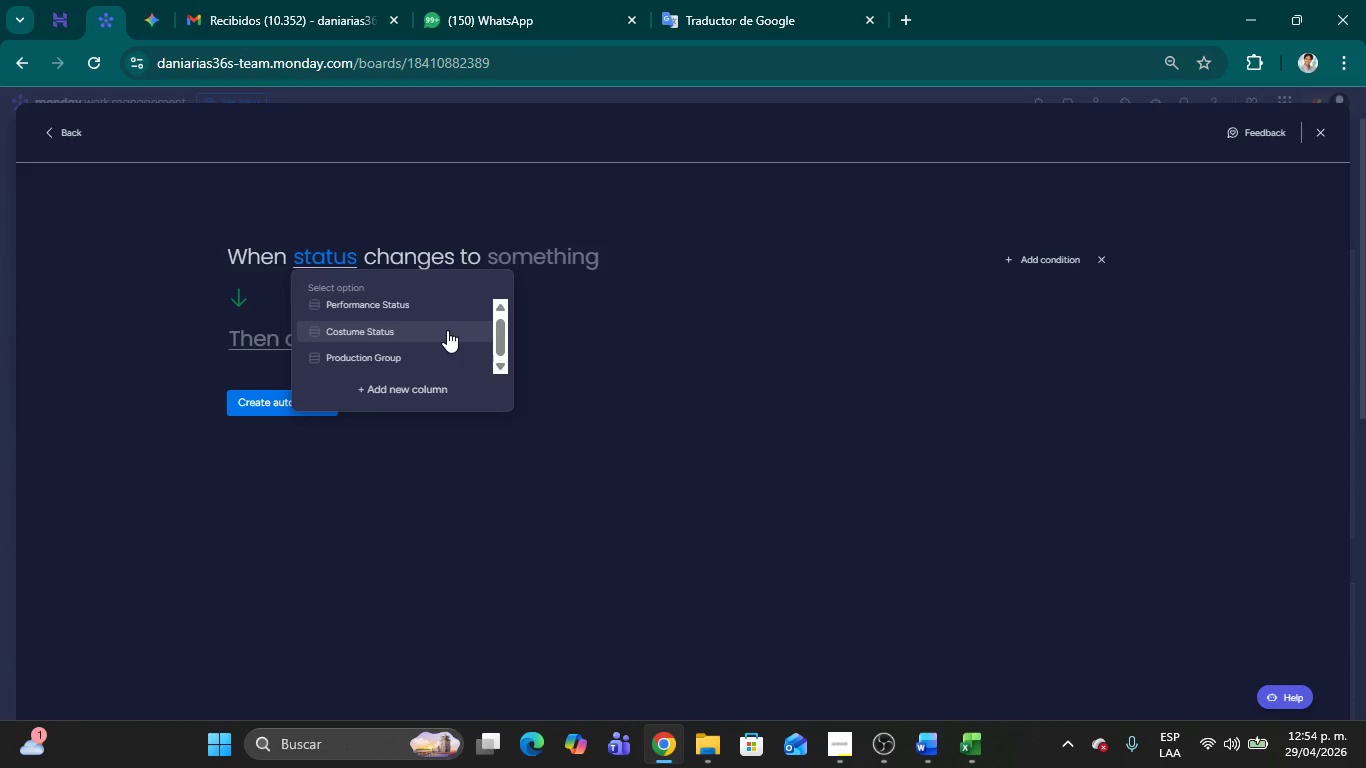 
scroll: coordinate [447, 330], scroll_direction: up, amount: 1.0
 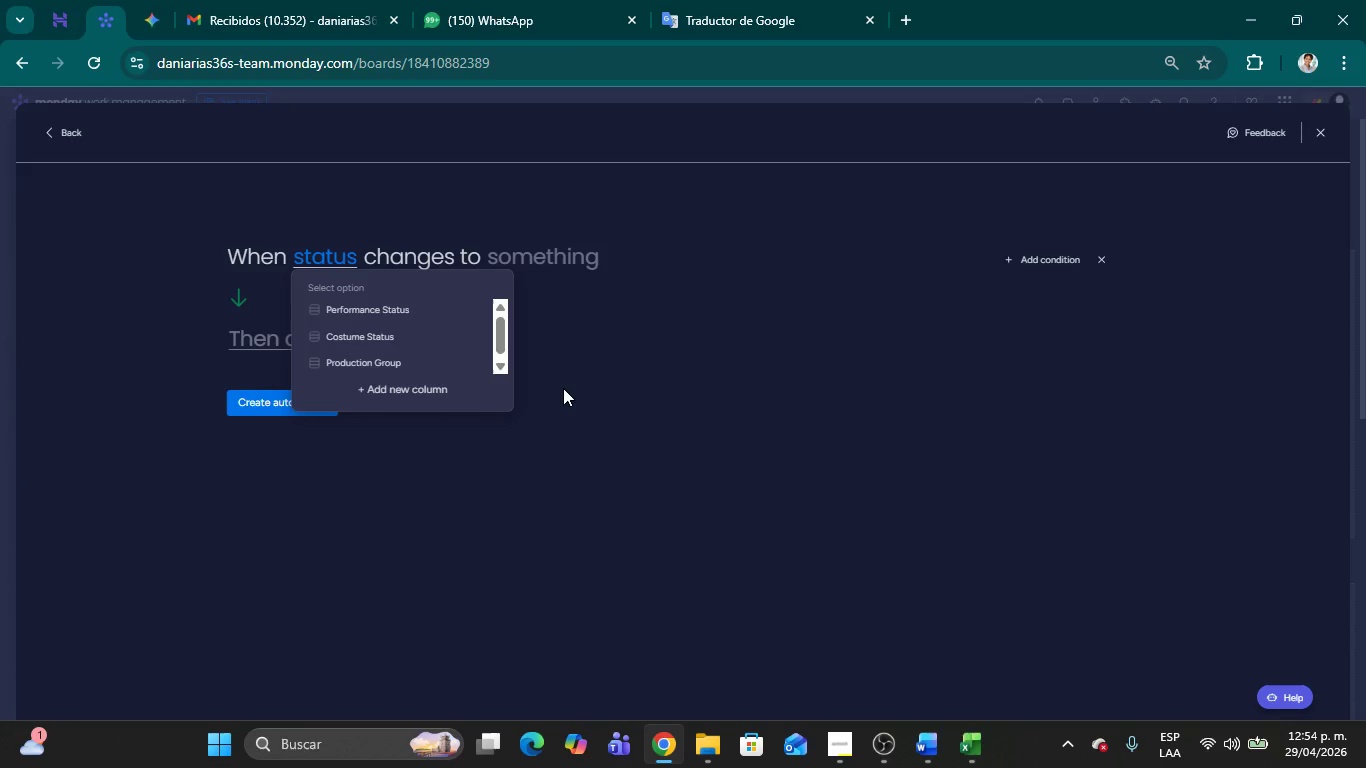 
wait(14.95)
 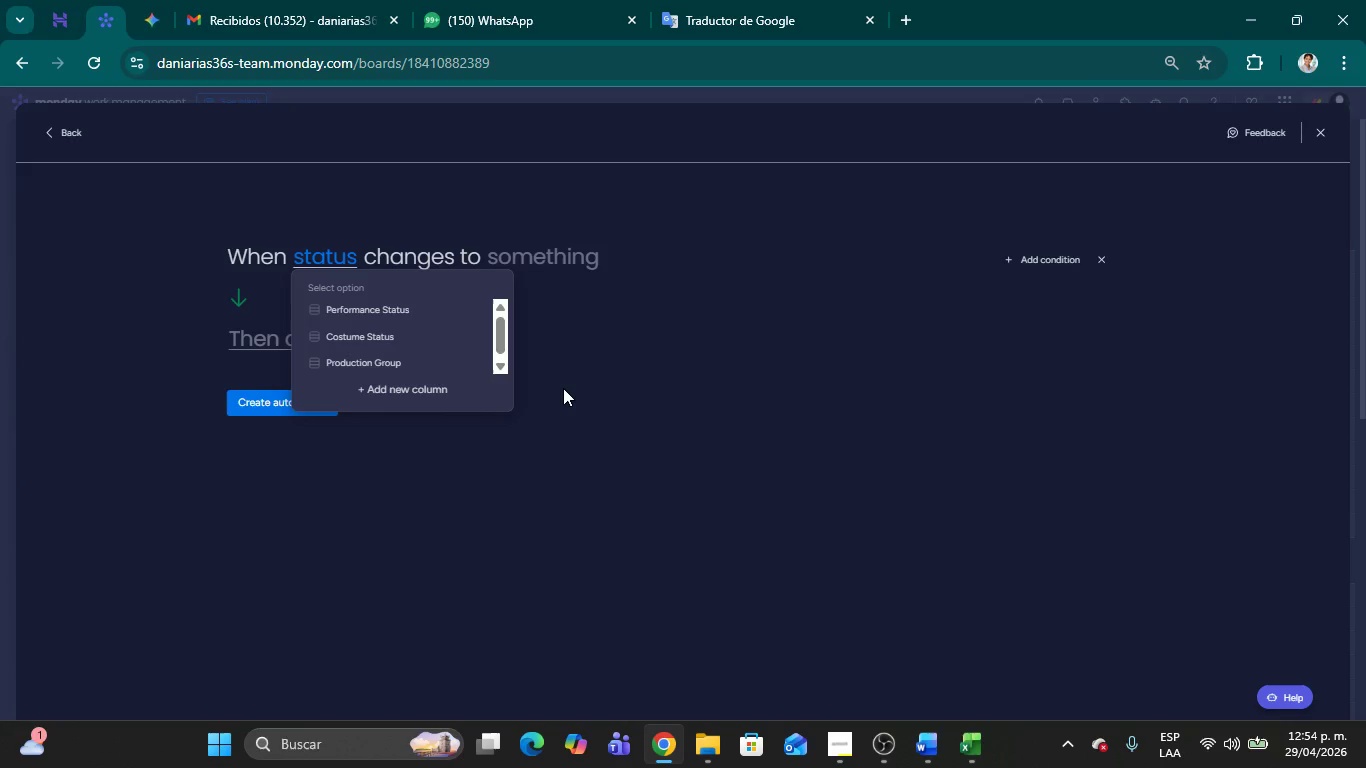 
left_click([1318, 130])
 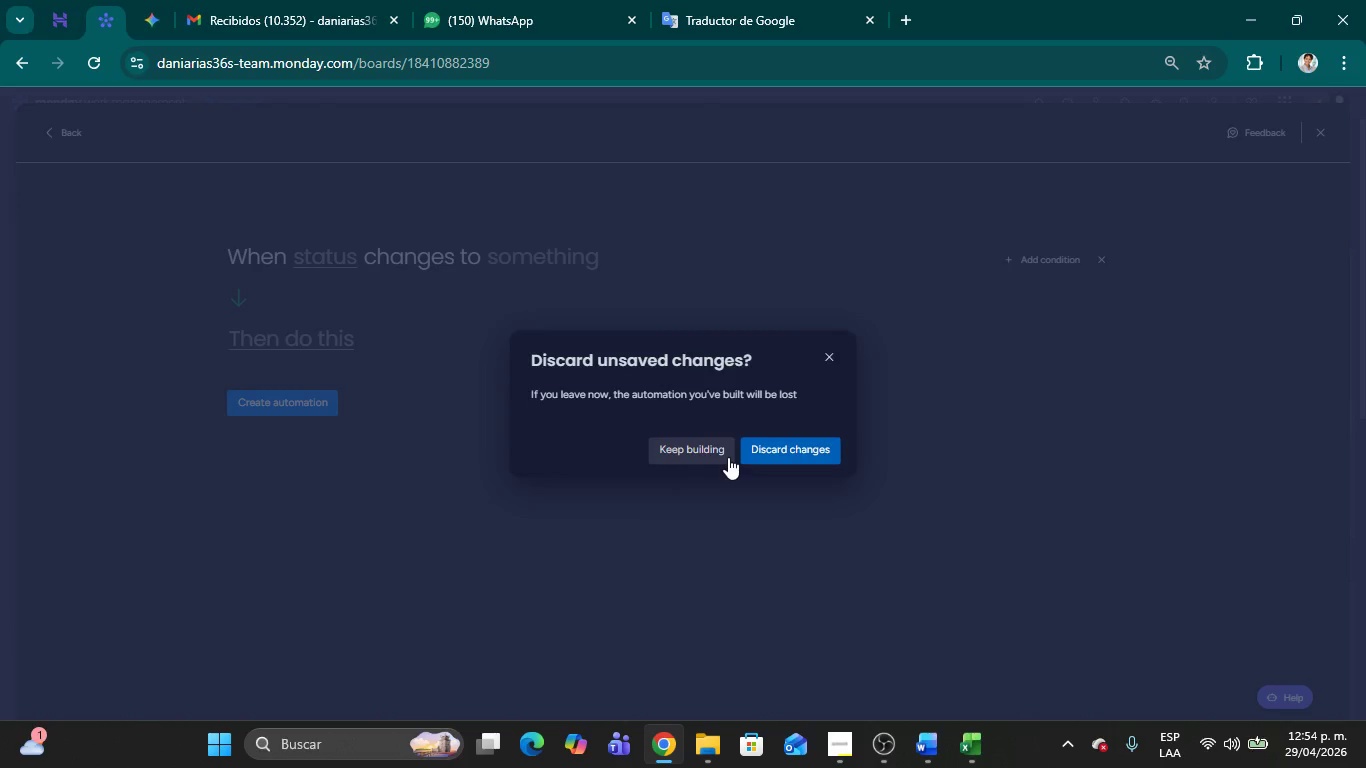 
left_click([763, 454])
 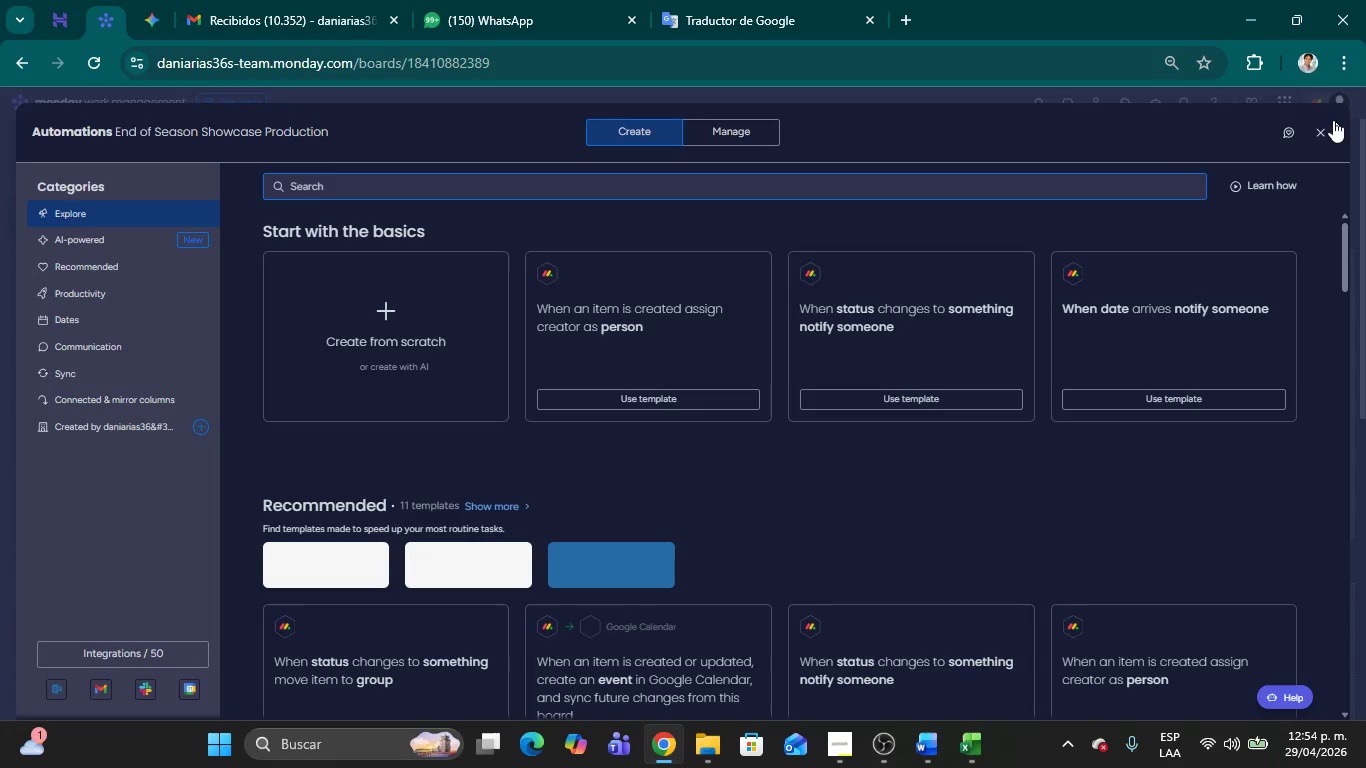 
left_click([1325, 135])
 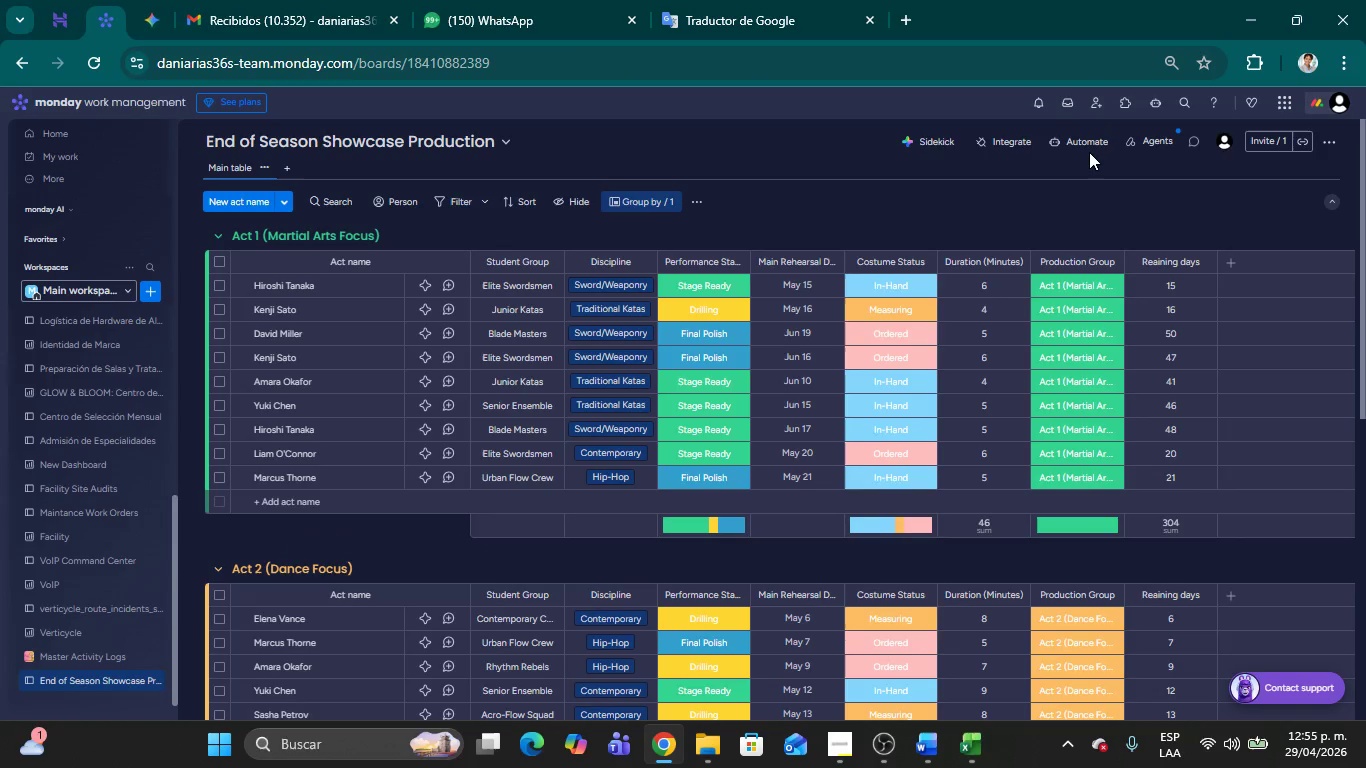 
wait(6.66)
 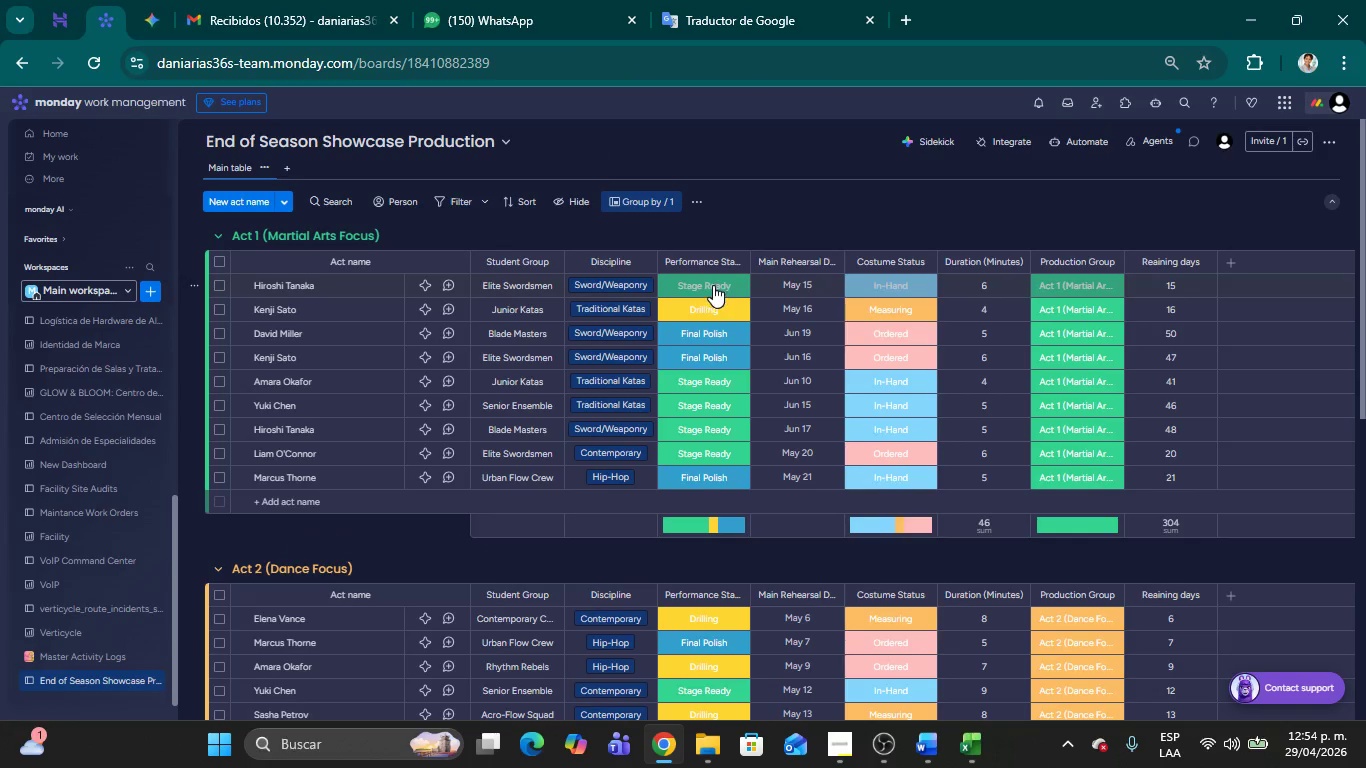 
left_click([1089, 140])
 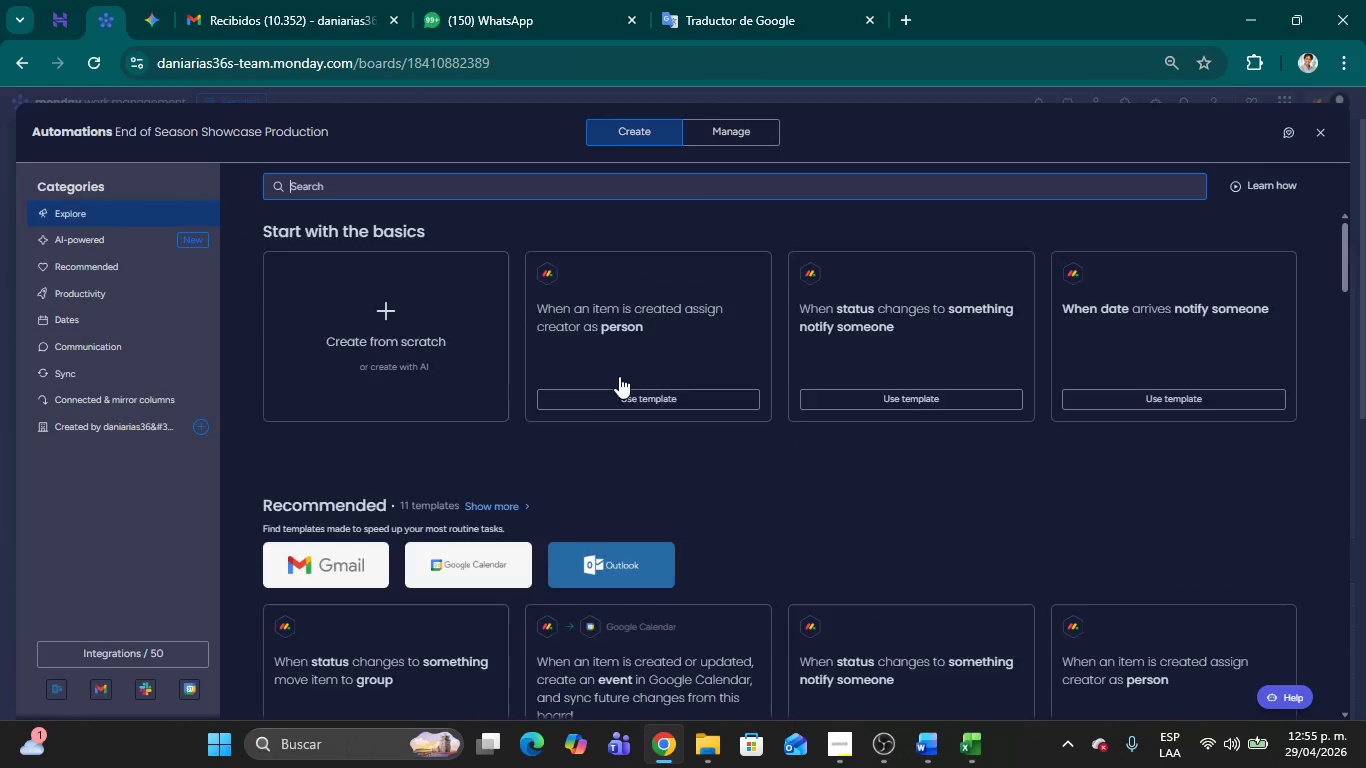 
left_click([403, 315])
 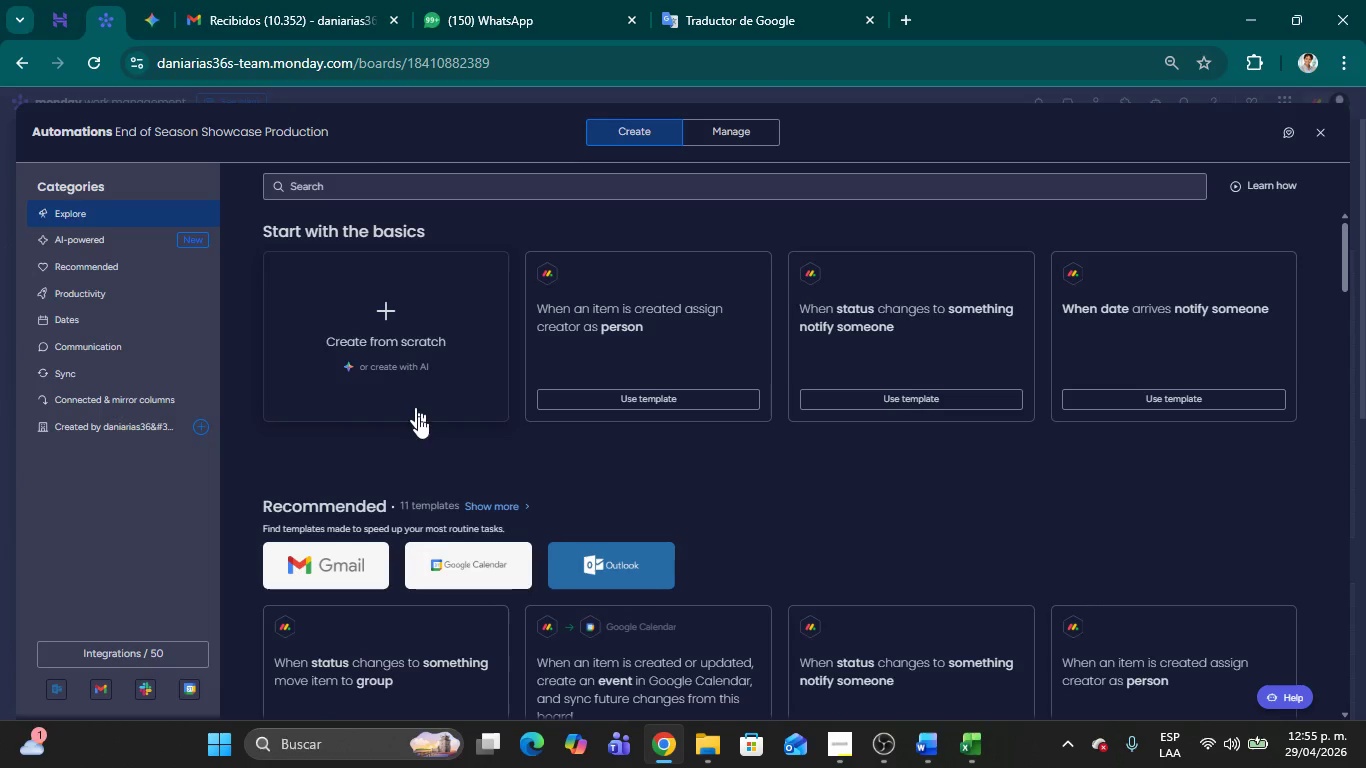 
left_click([393, 319])
 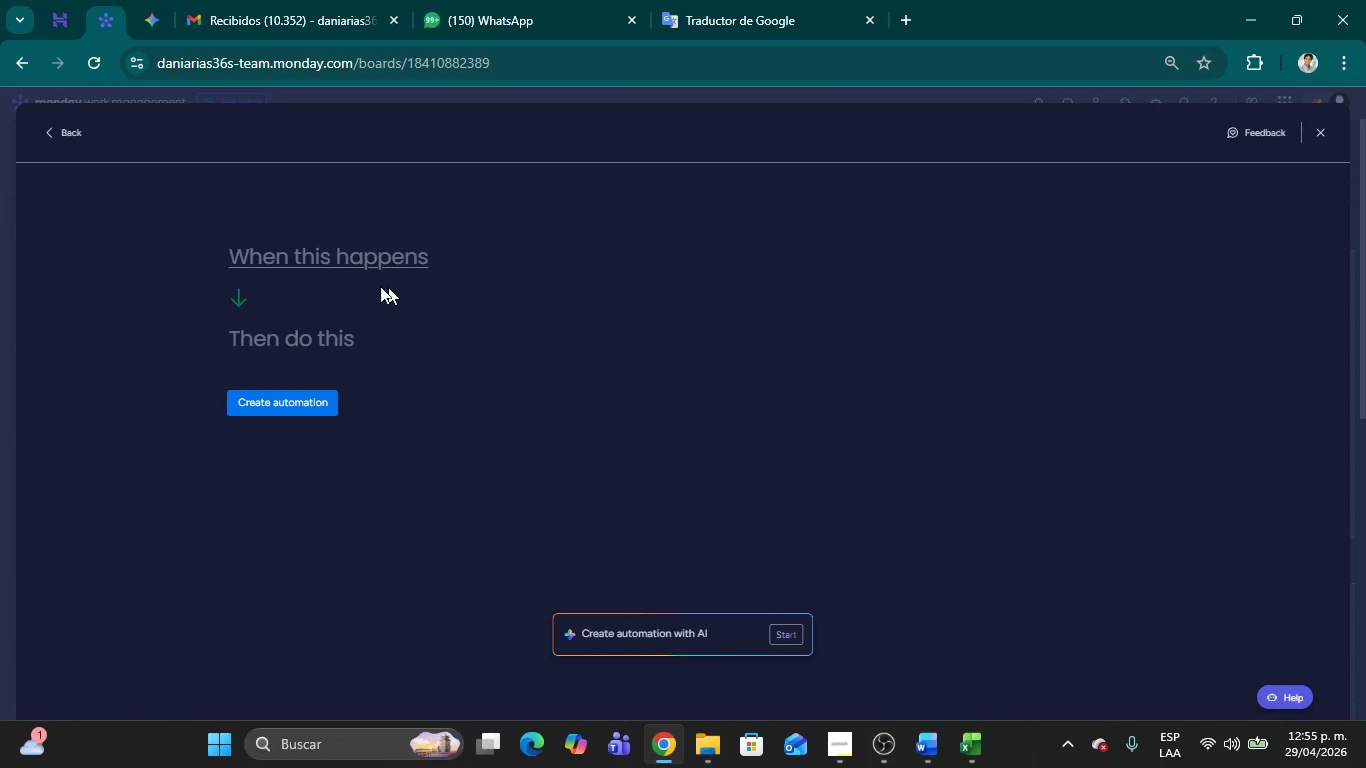 
left_click([324, 257])
 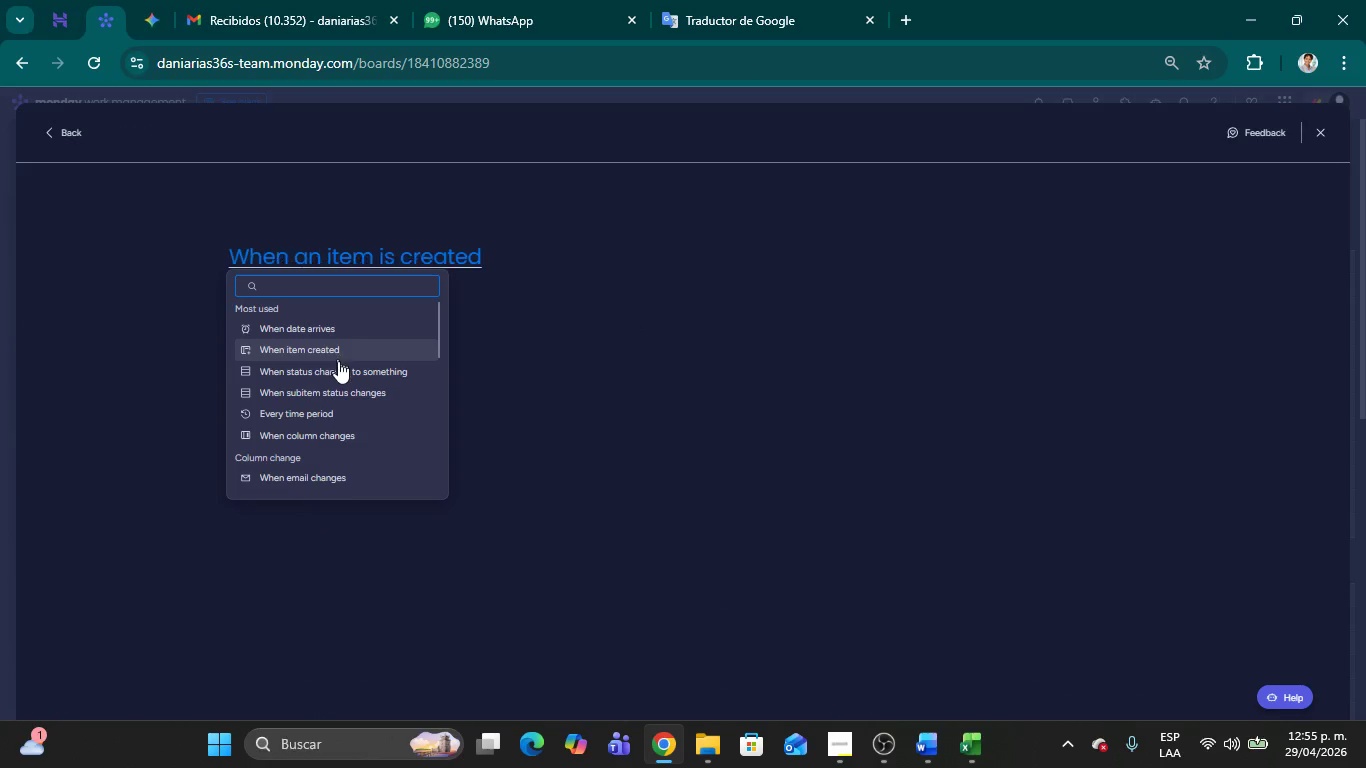 
left_click([340, 369])
 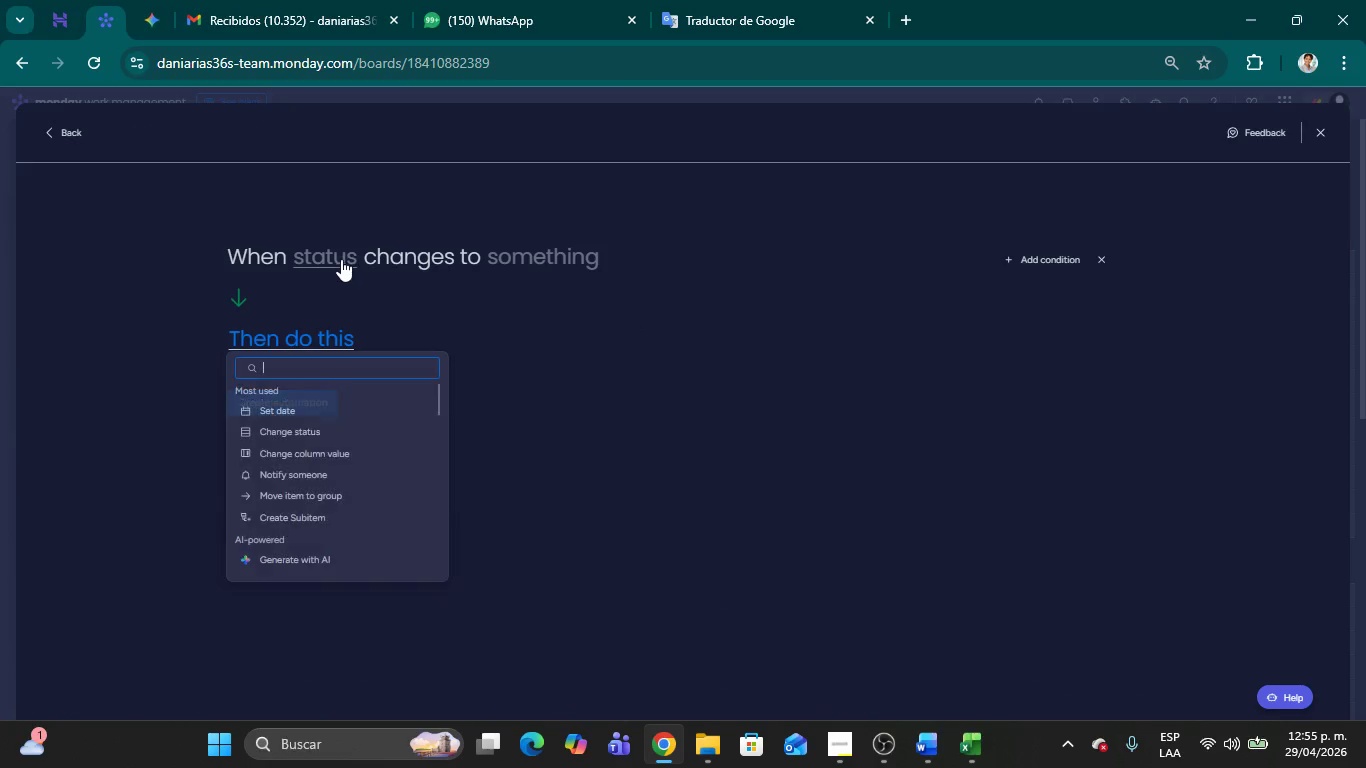 
left_click([340, 257])
 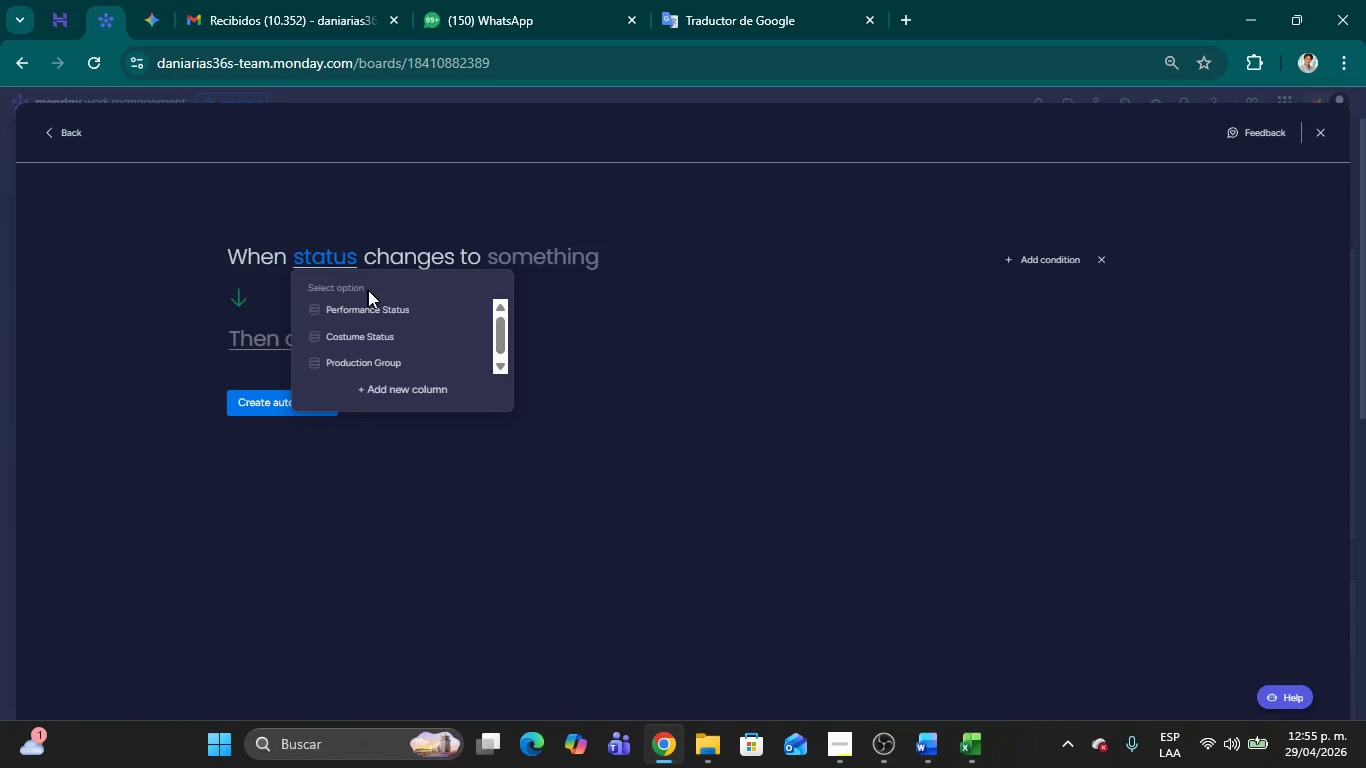 
left_click([387, 309])
 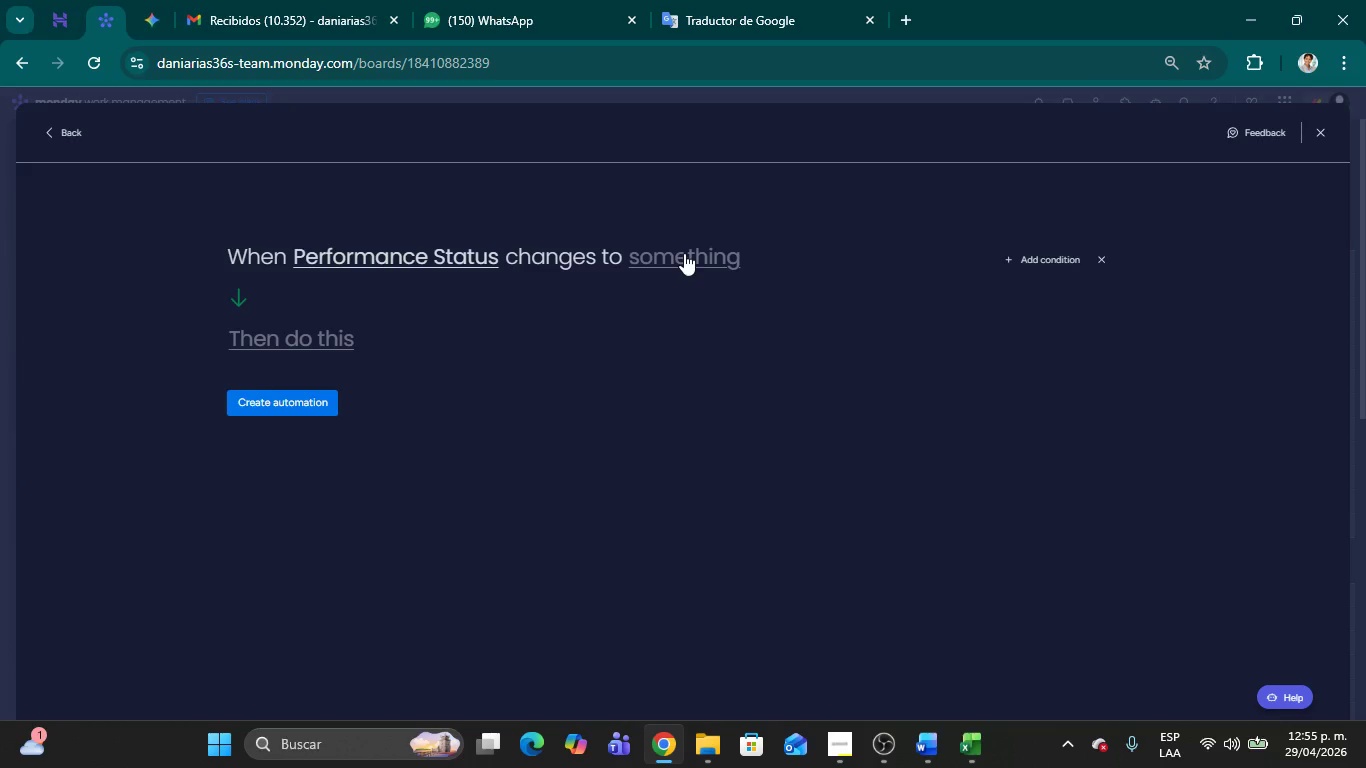 
left_click([675, 253])
 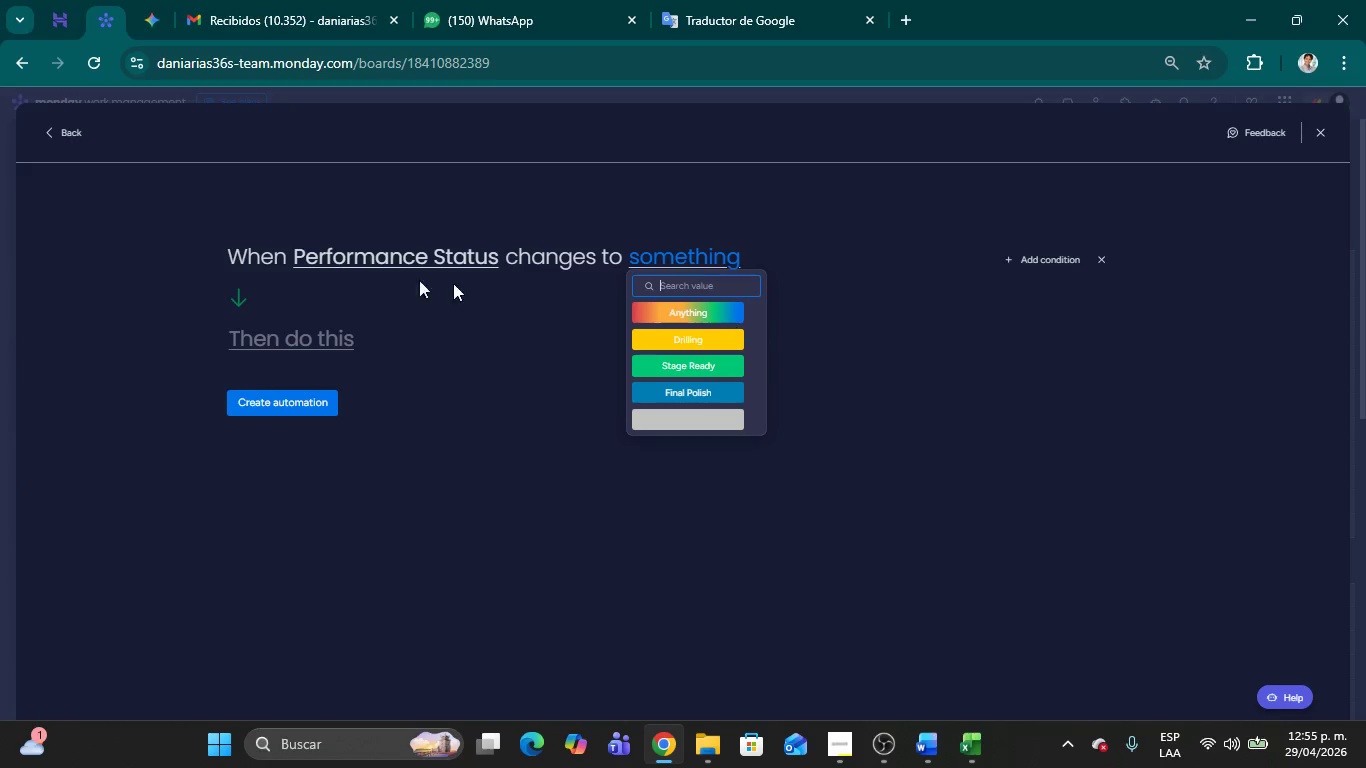 
left_click([409, 261])
 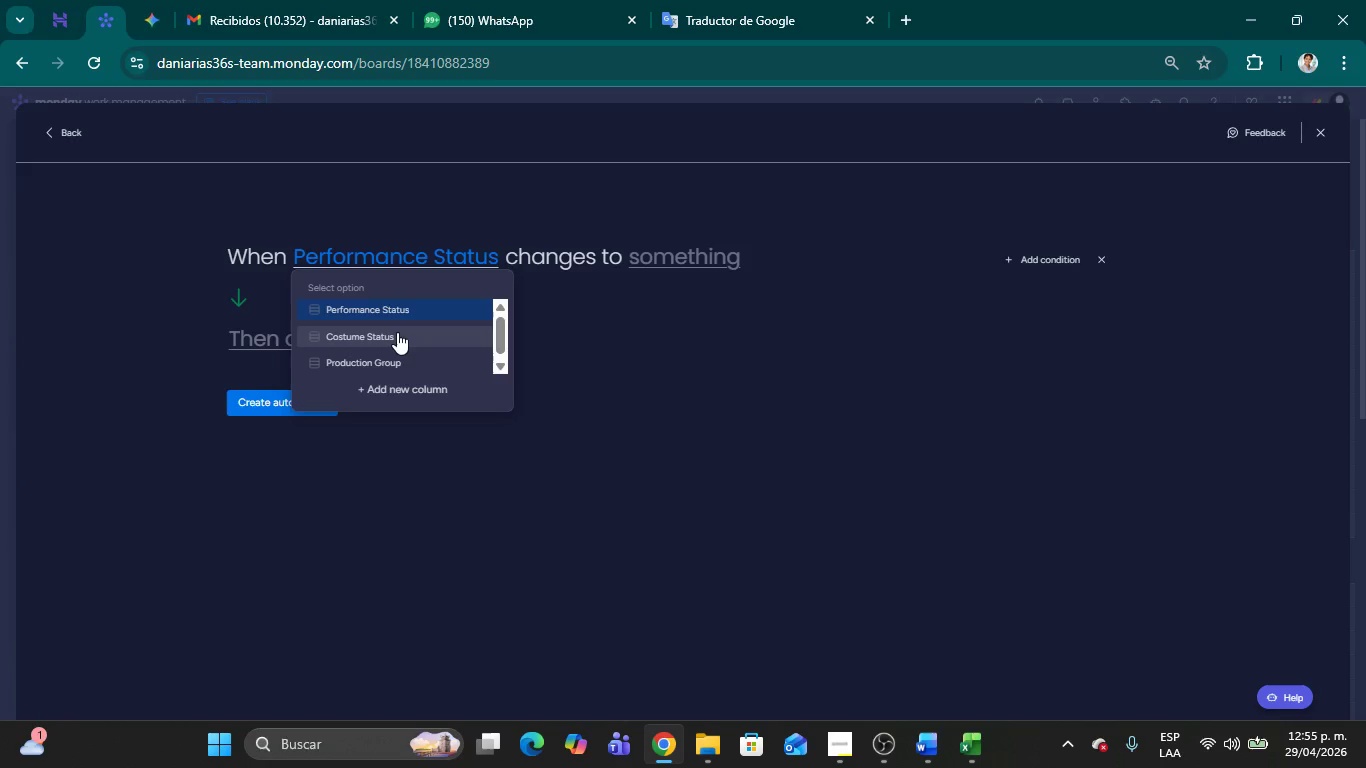 
scroll: coordinate [394, 343], scroll_direction: down, amount: 1.0
 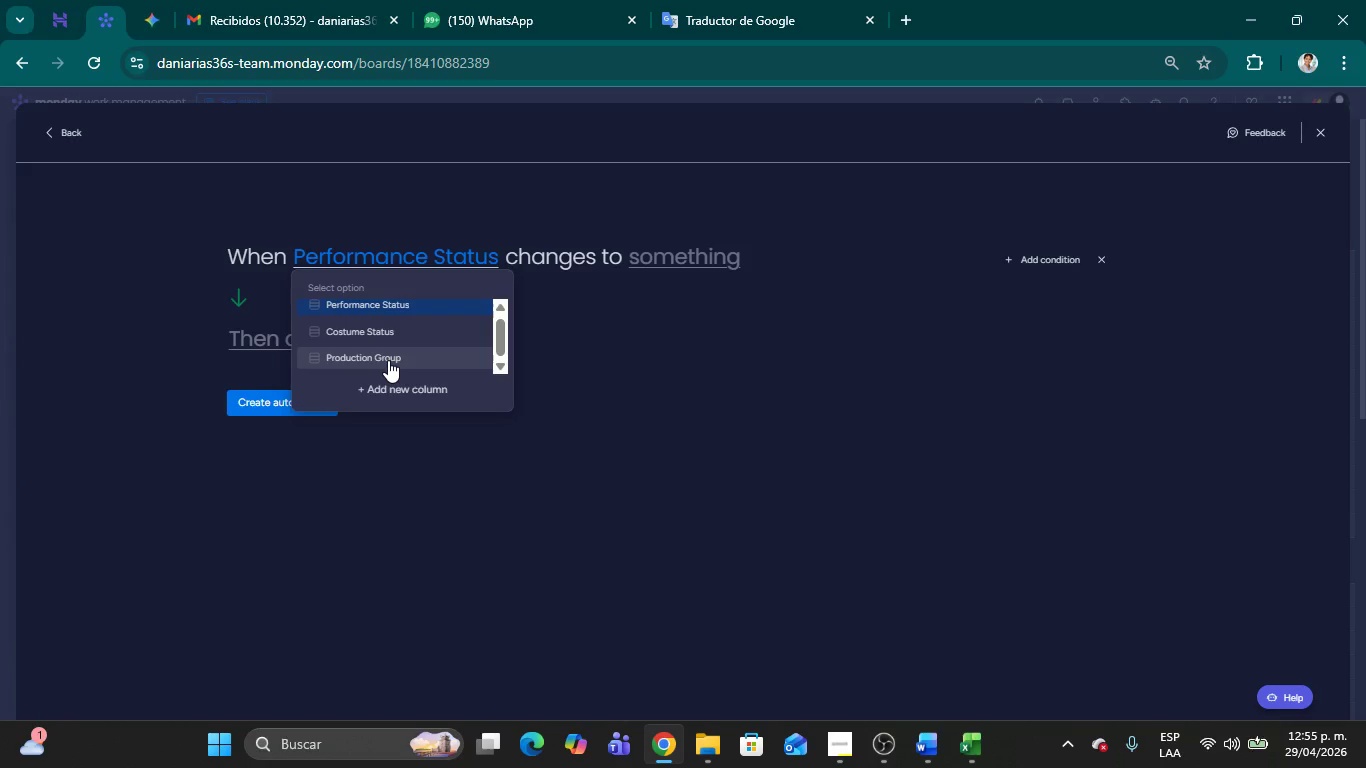 
left_click([380, 332])
 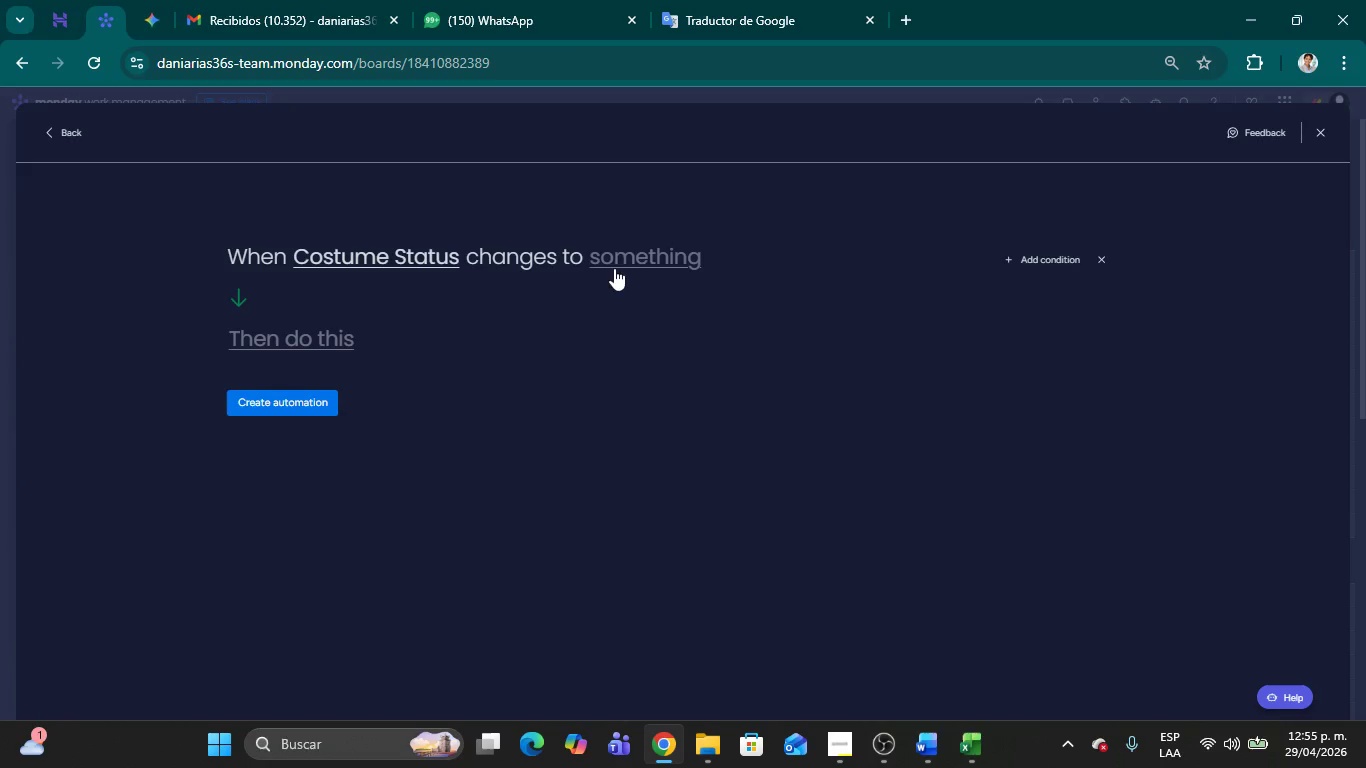 
left_click([646, 259])
 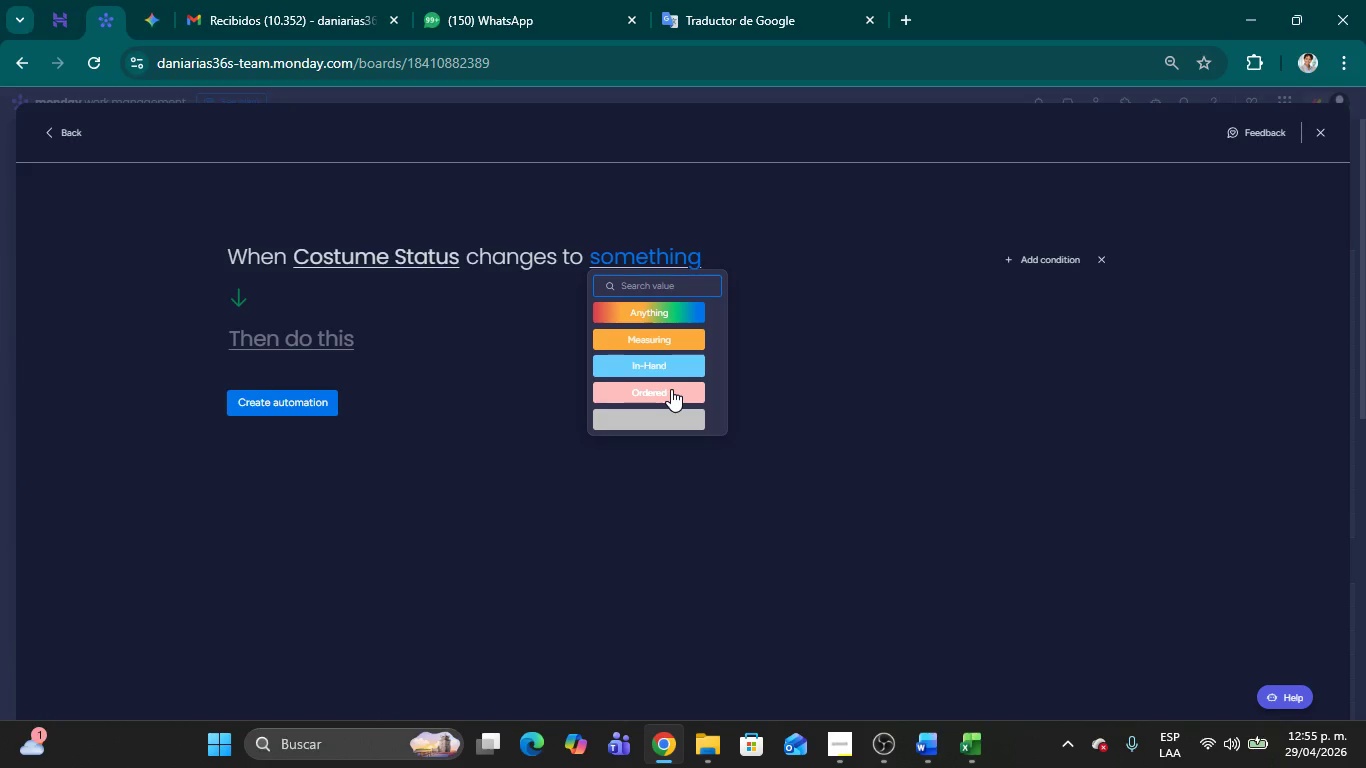 
wait(5.47)
 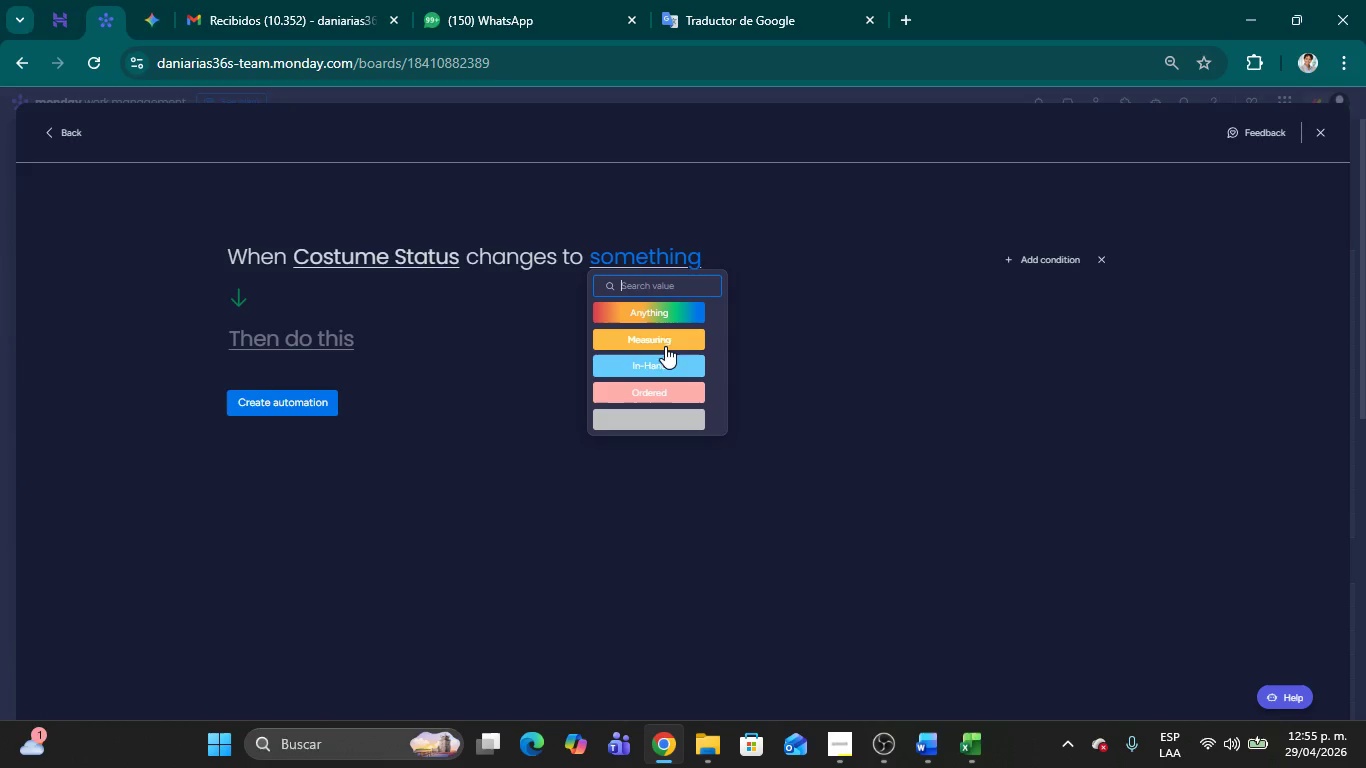 
left_click([671, 389])
 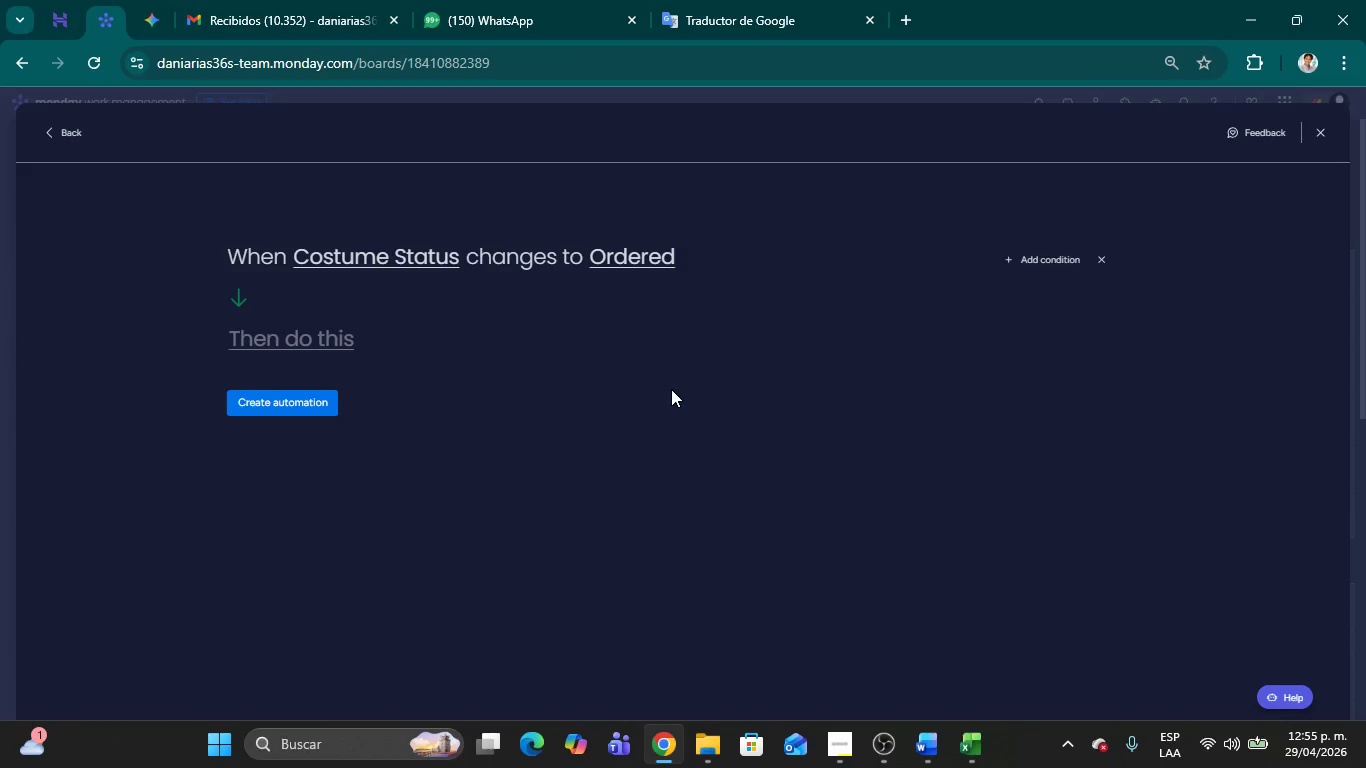 
wait(11.03)
 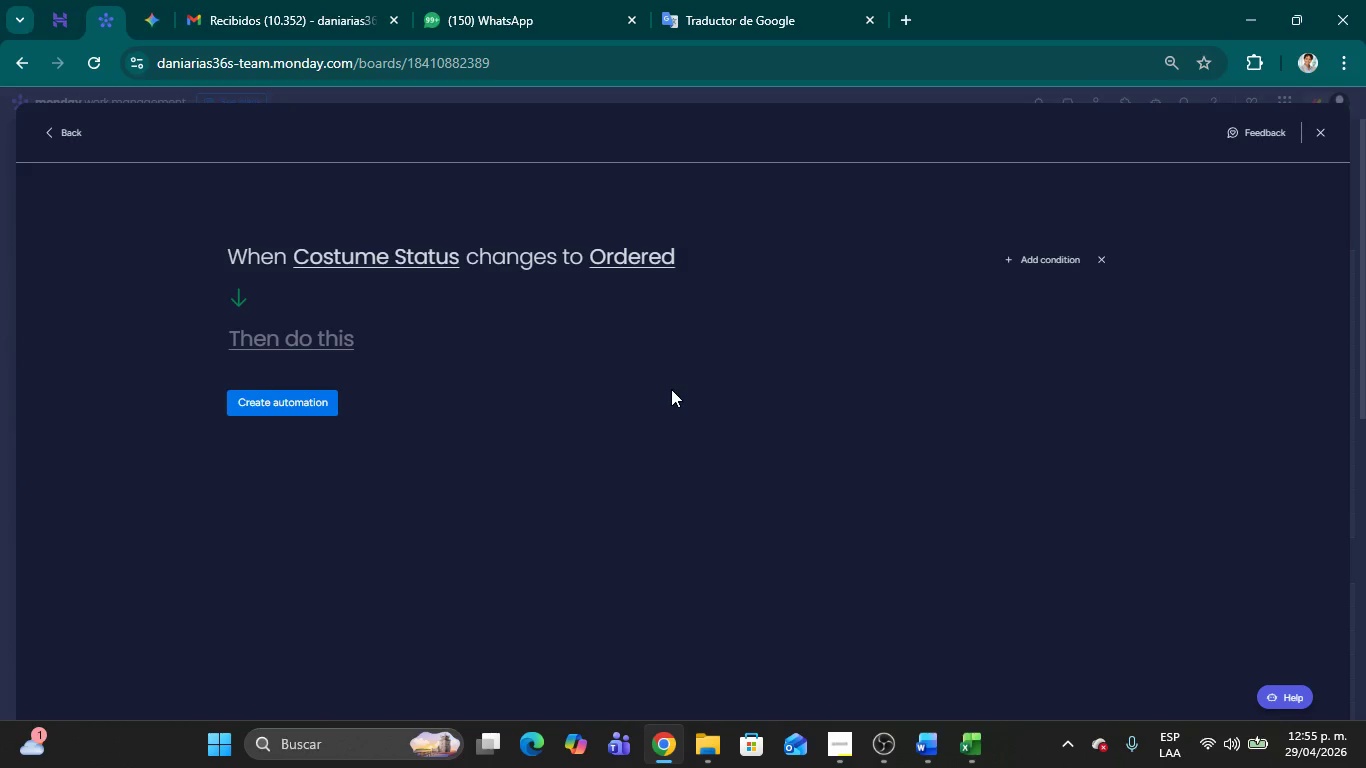 
left_click([1032, 260])
 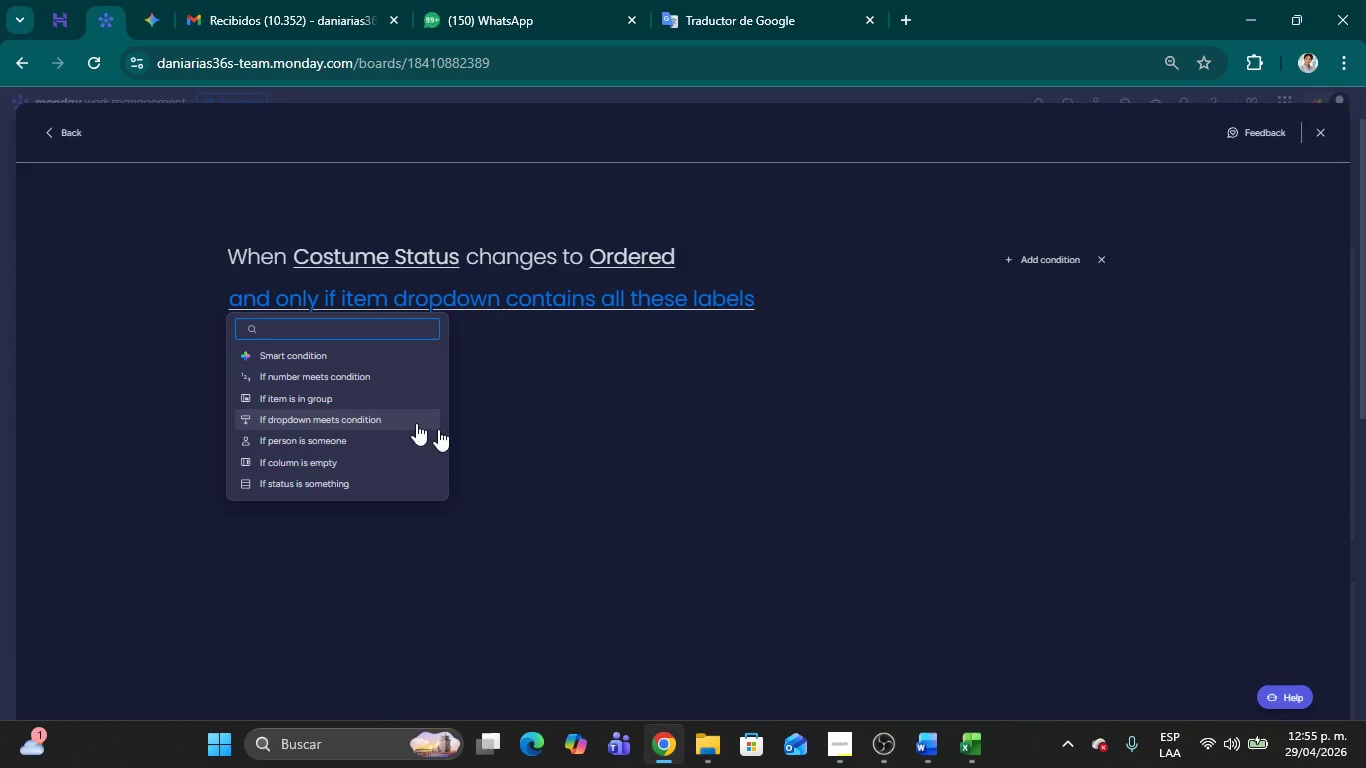 
left_click([535, 446])
 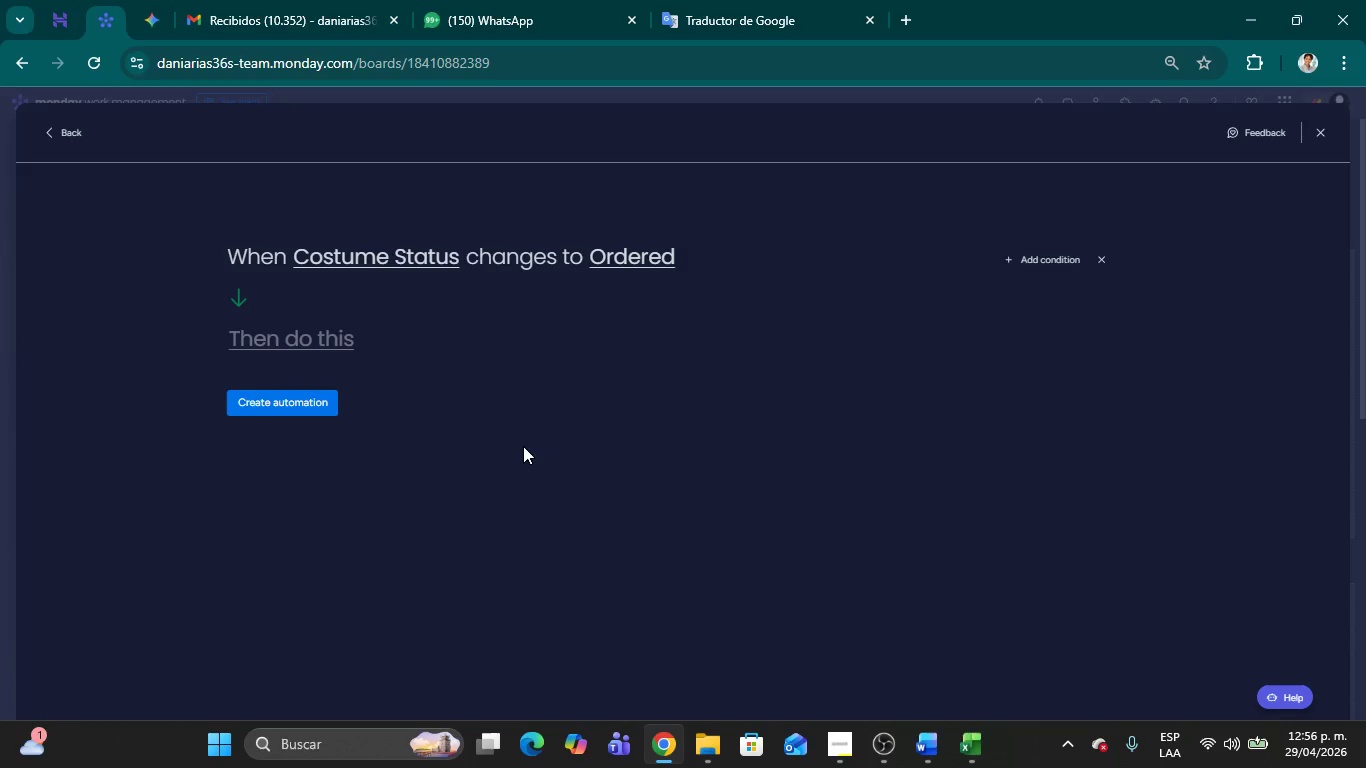 
wait(48.19)
 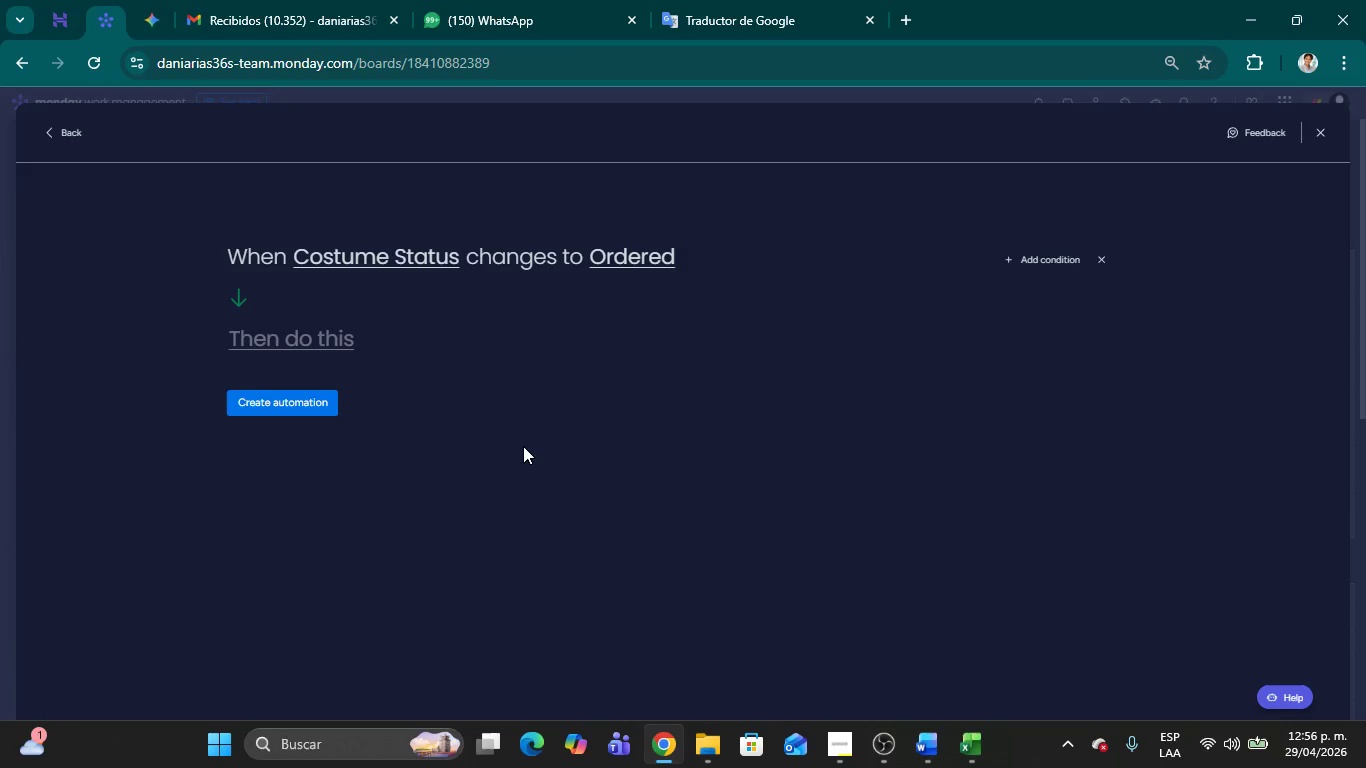 
left_click([1103, 264])
 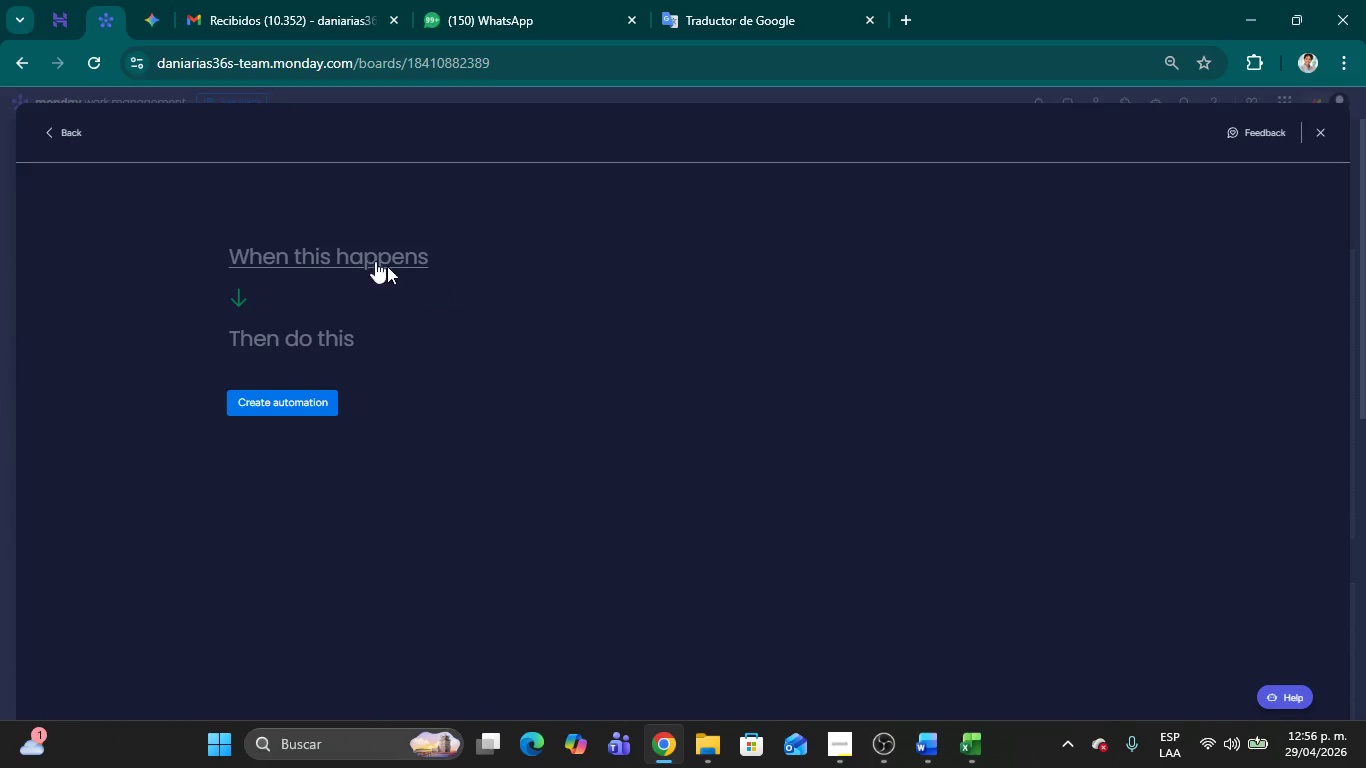 
left_click([363, 259])
 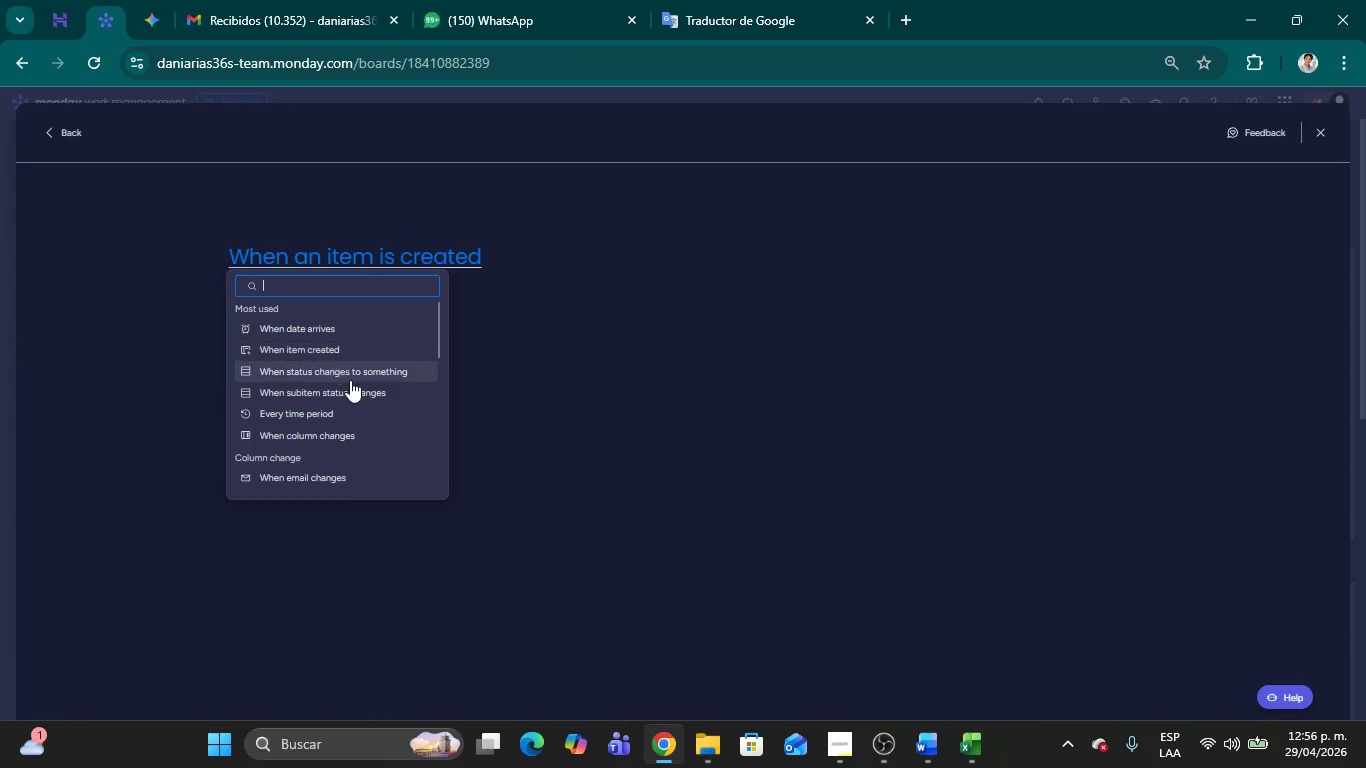 
left_click([355, 395])
 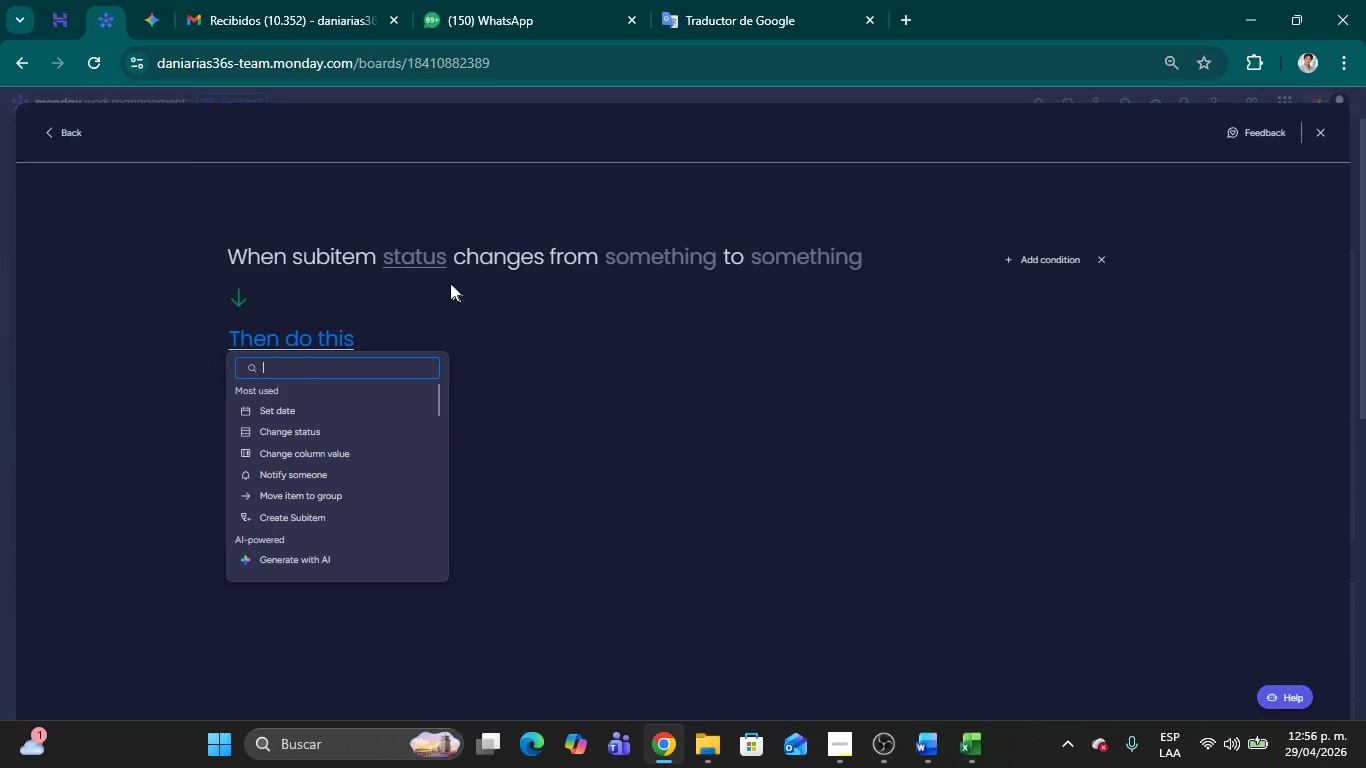 
left_click([408, 257])
 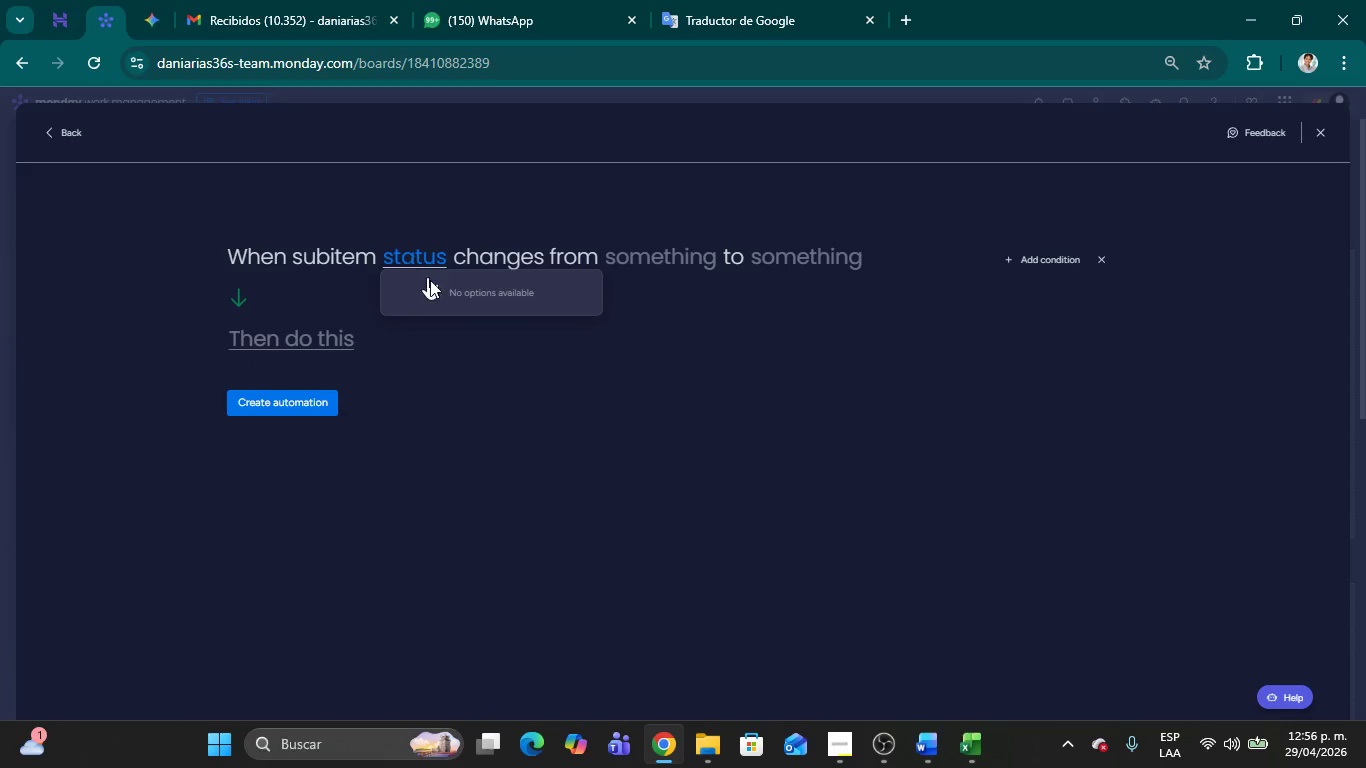 
left_click([594, 438])
 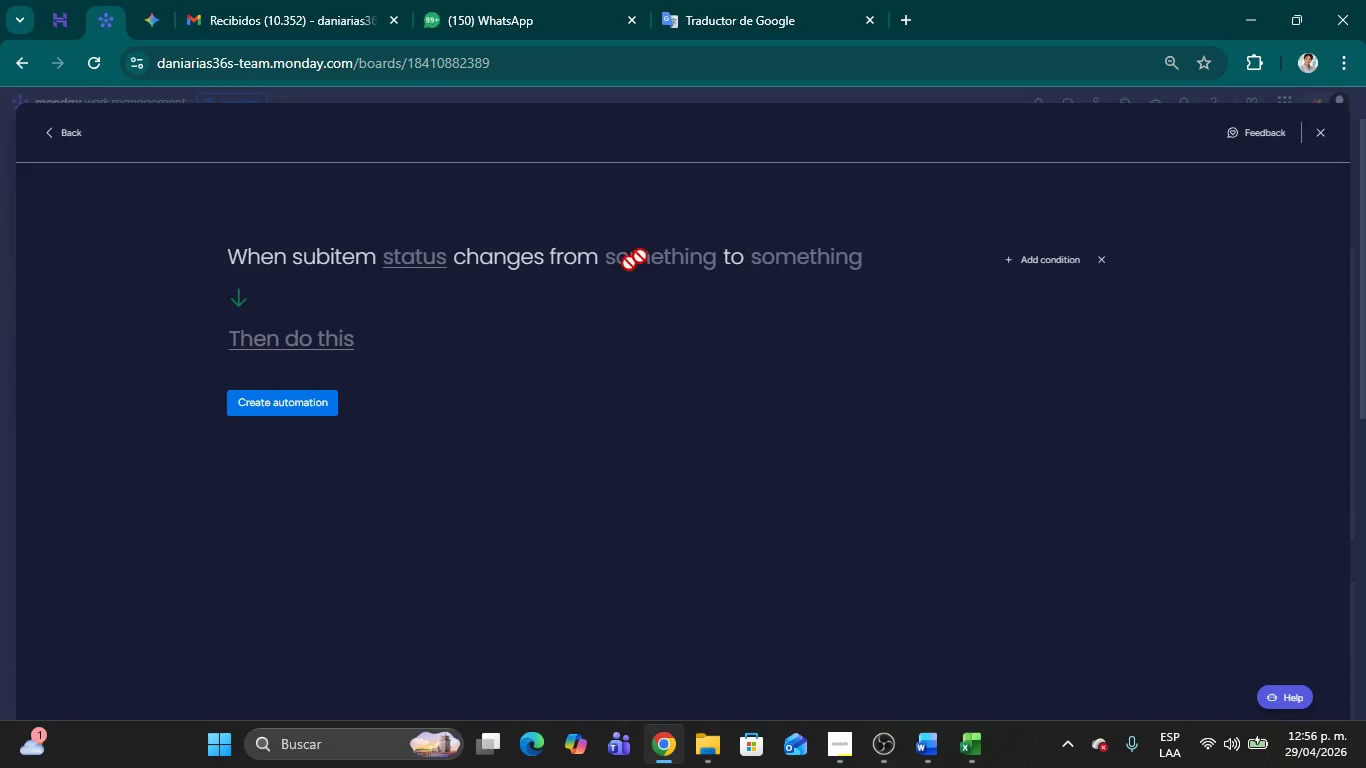 
left_click([661, 243])
 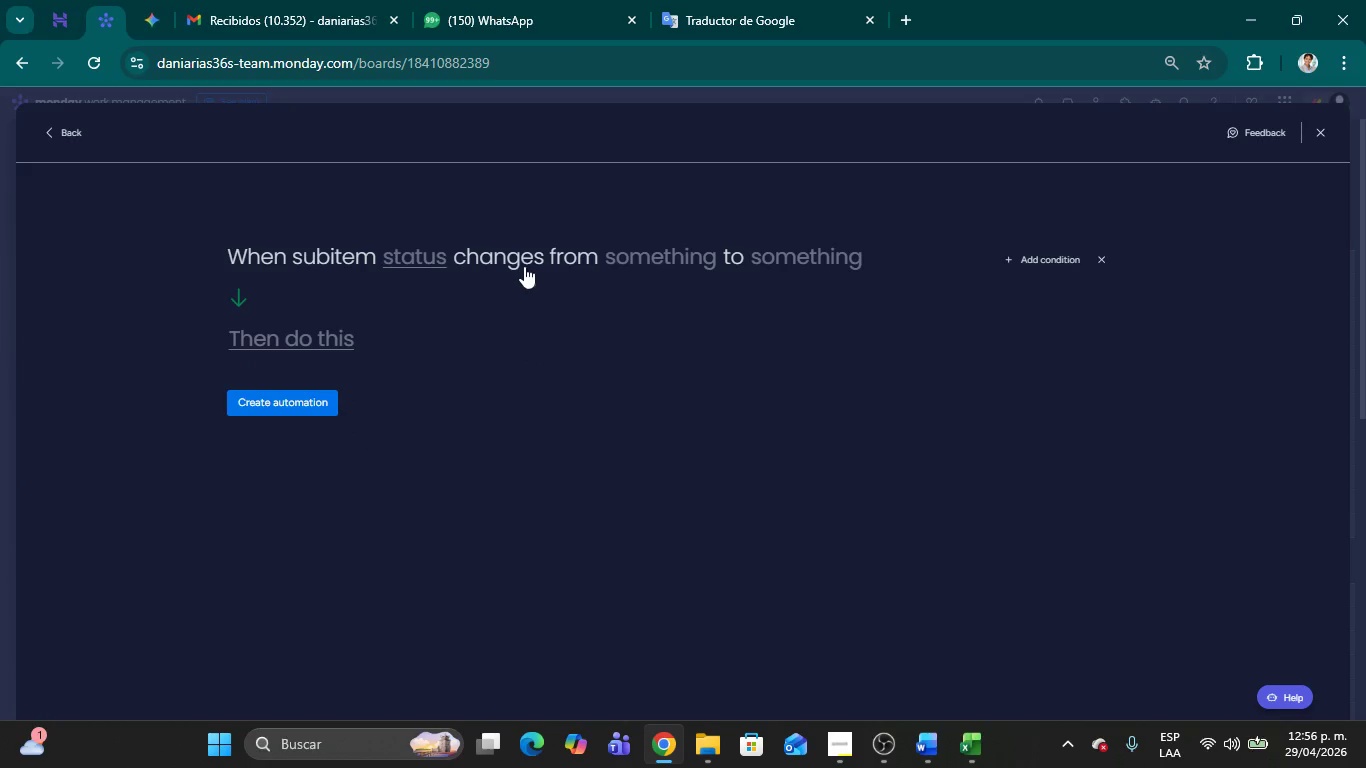 
left_click([524, 266])
 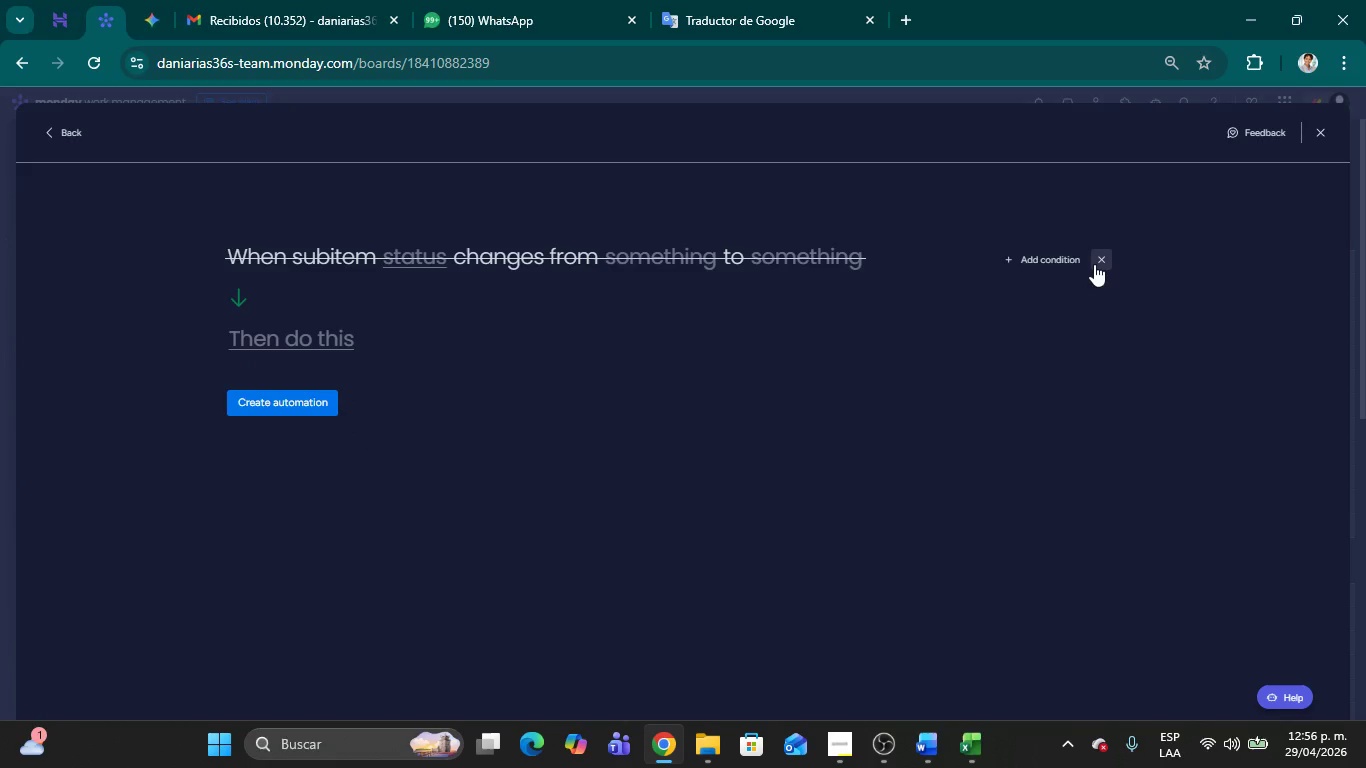 
left_click([1094, 264])
 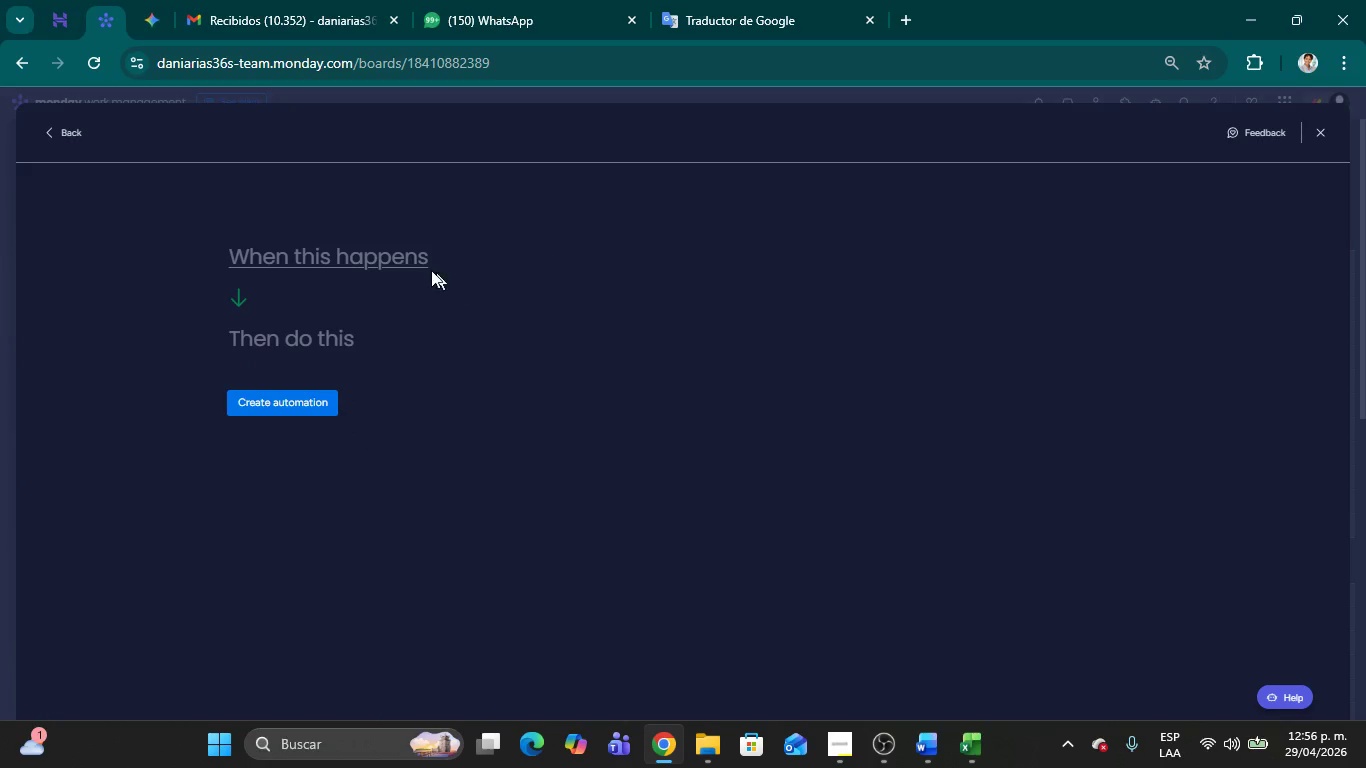 
left_click([373, 252])
 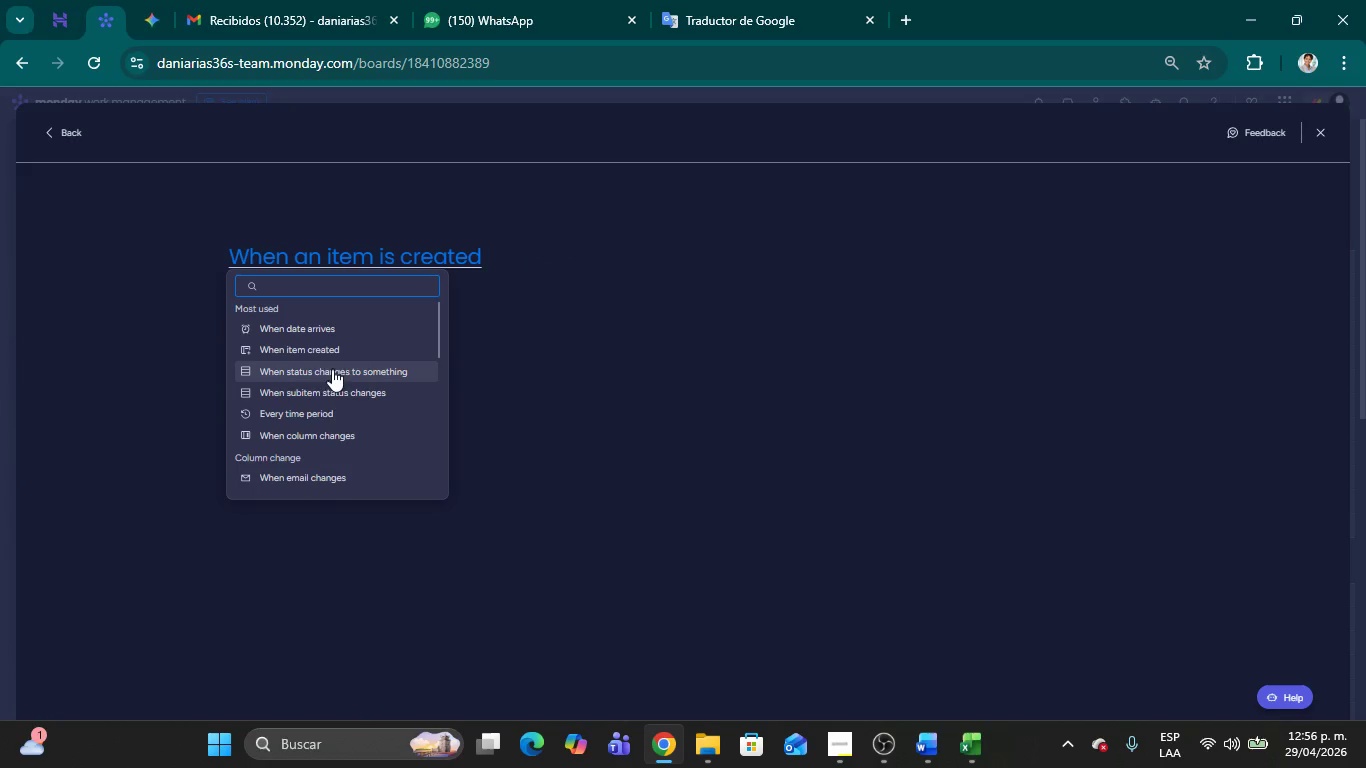 
left_click([327, 369])
 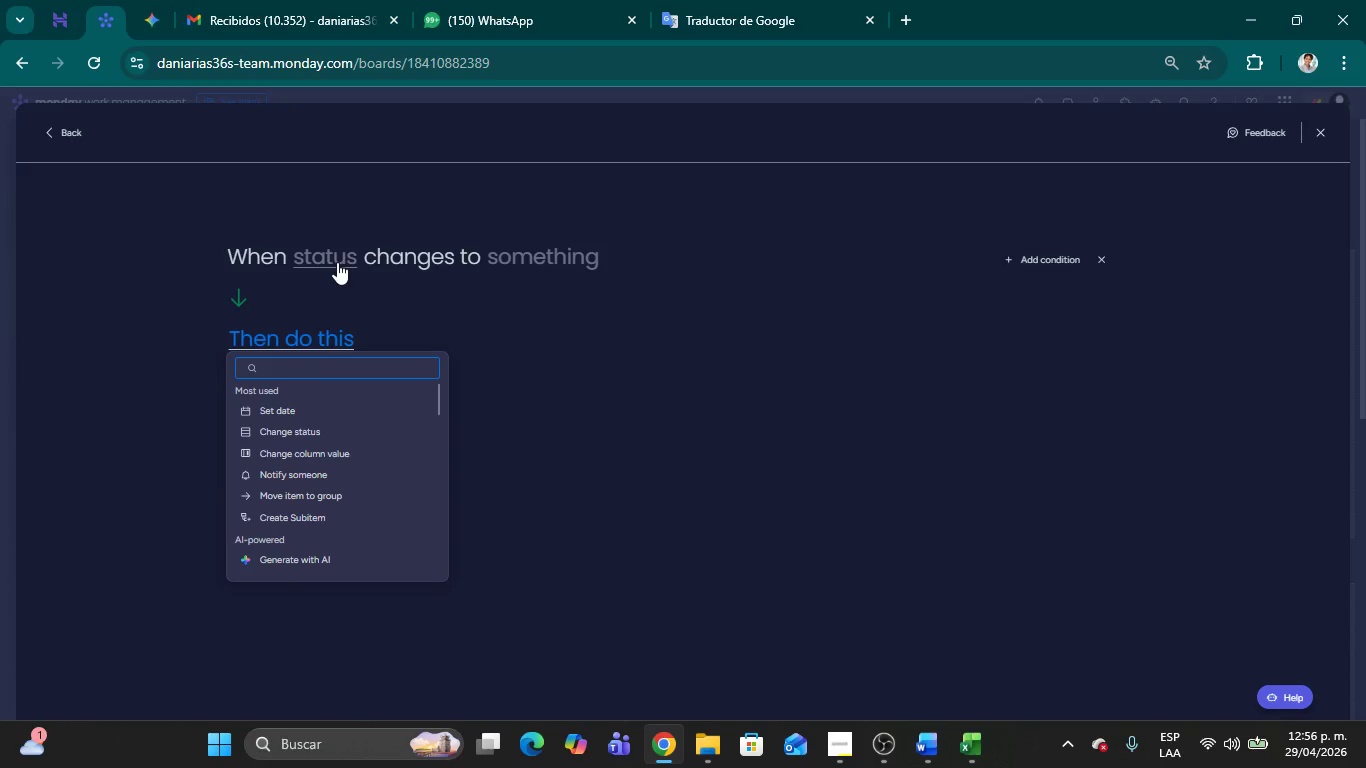 
left_click([337, 262])
 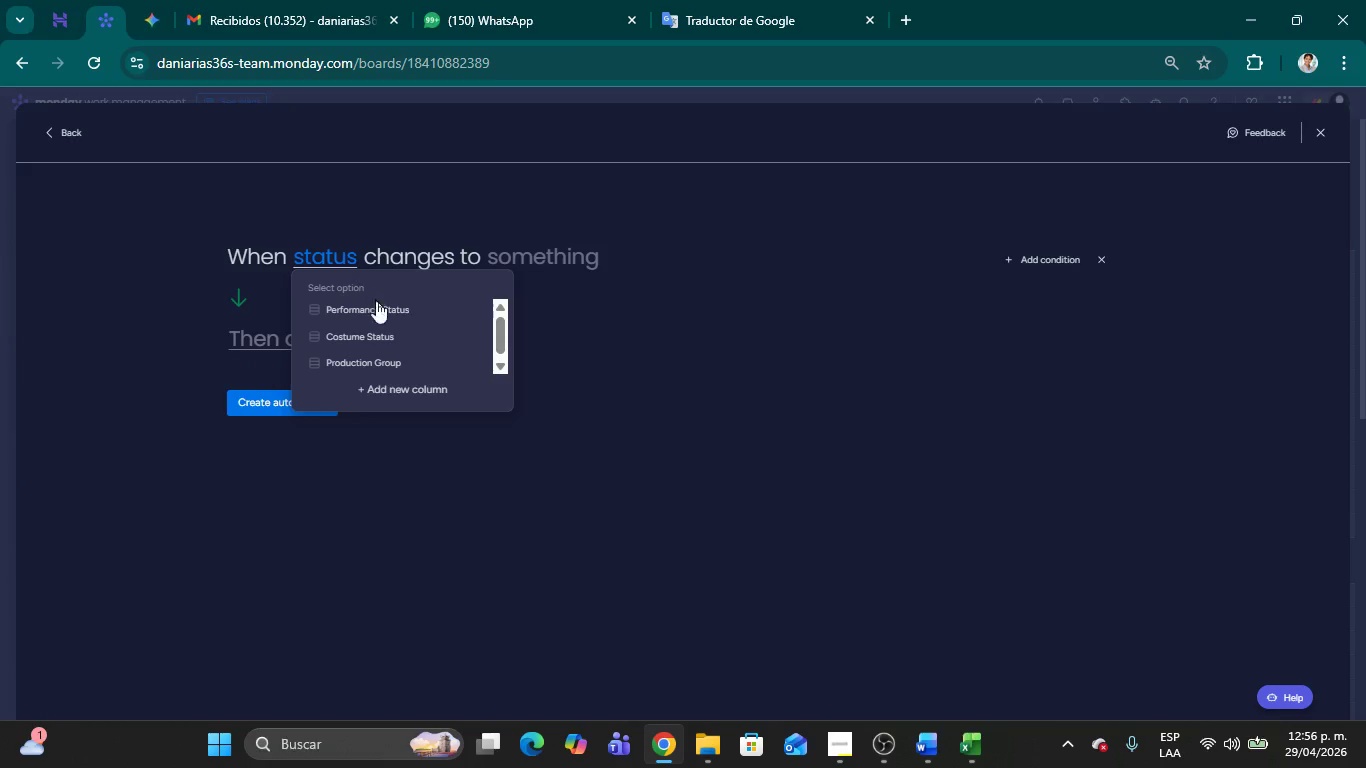 
scroll: coordinate [428, 334], scroll_direction: down, amount: 2.0
 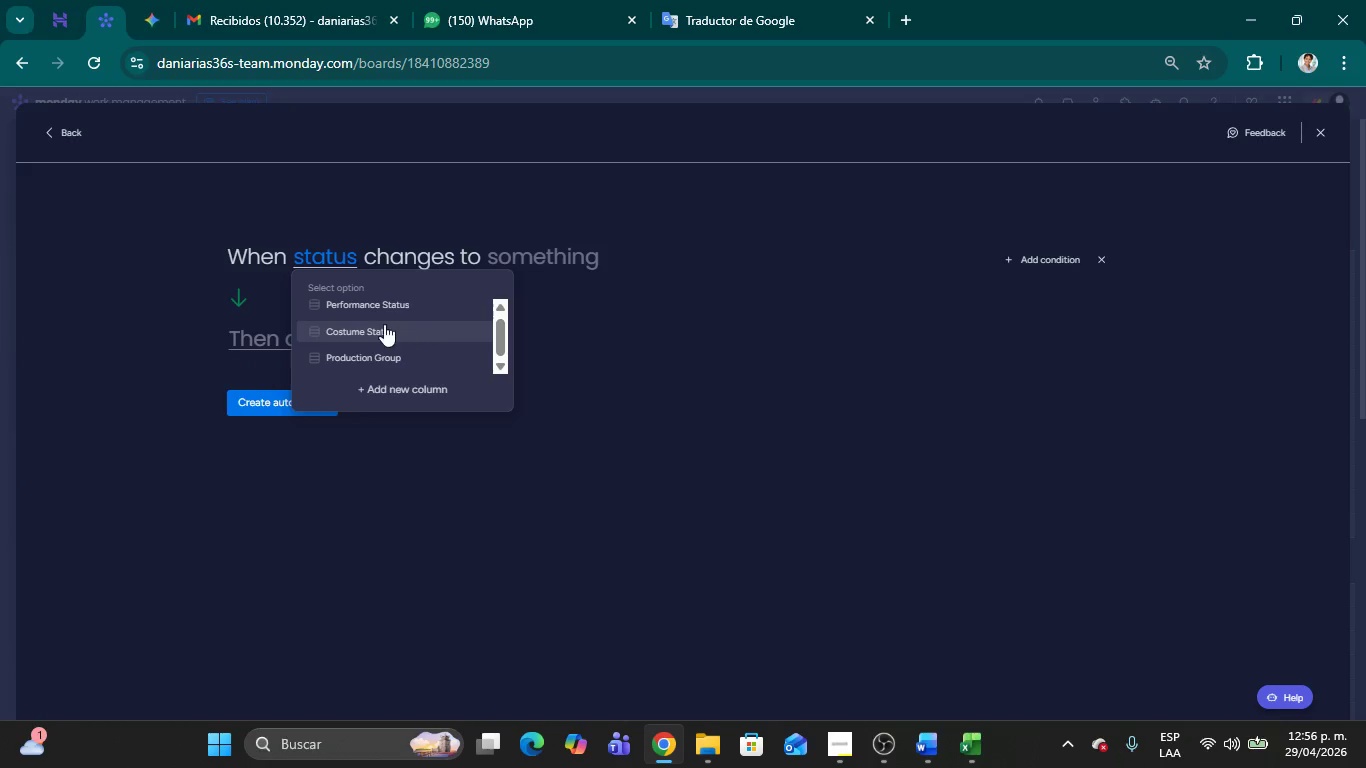 
left_click([384, 324])
 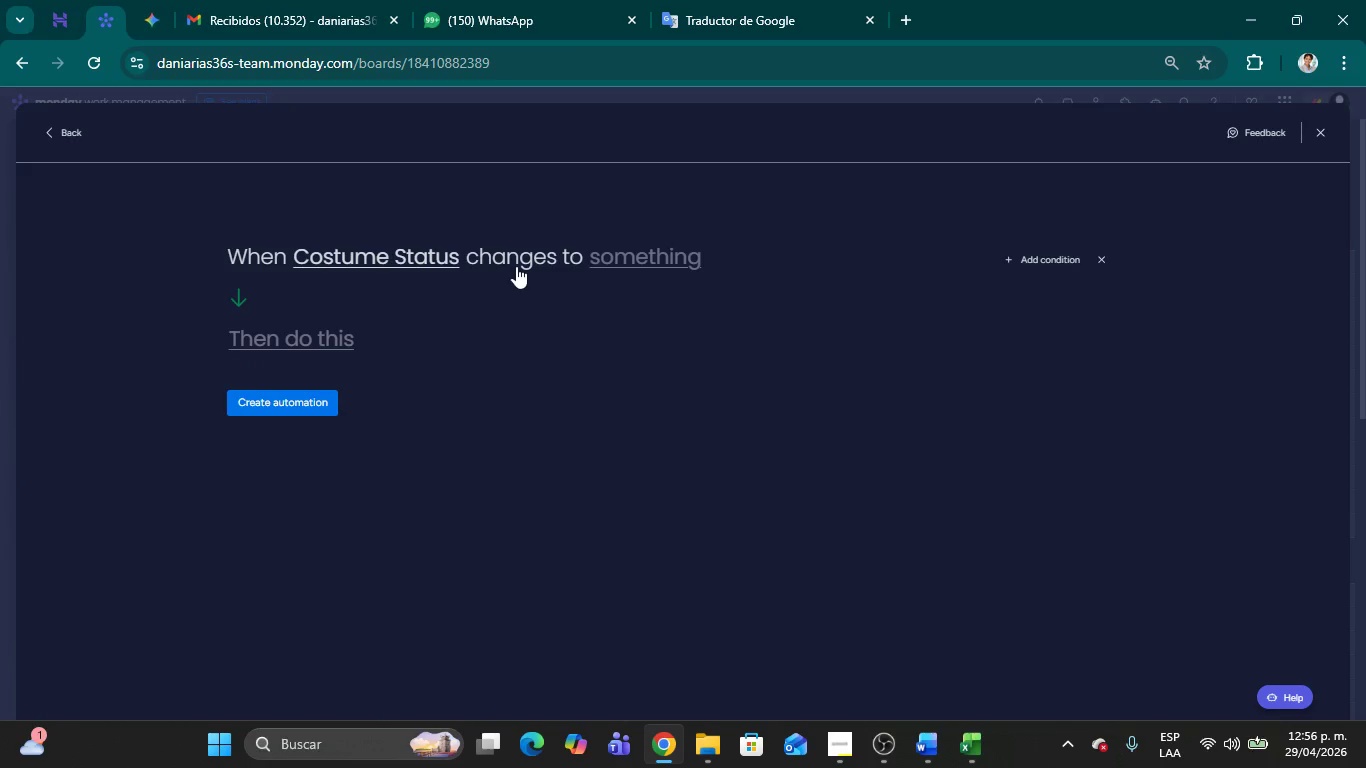 
left_click([616, 264])
 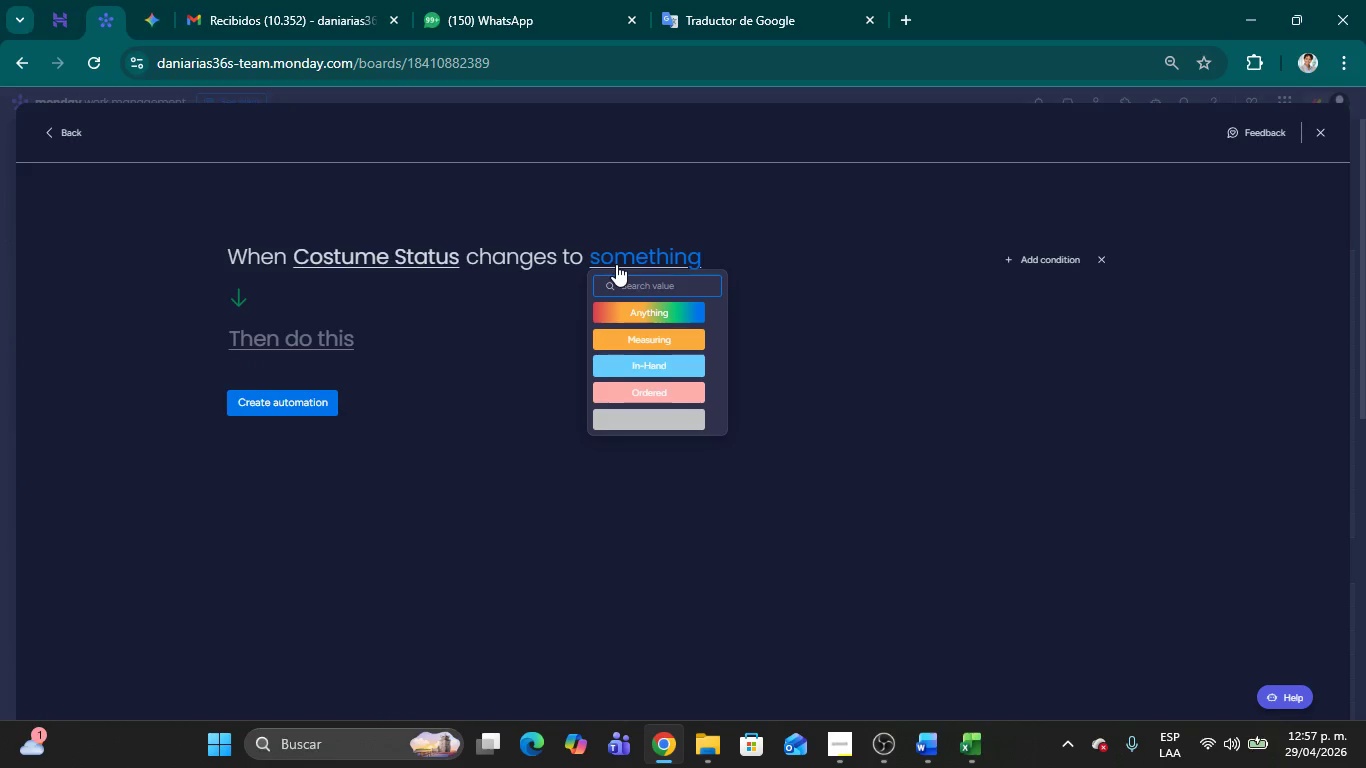 
left_click([828, 316])
 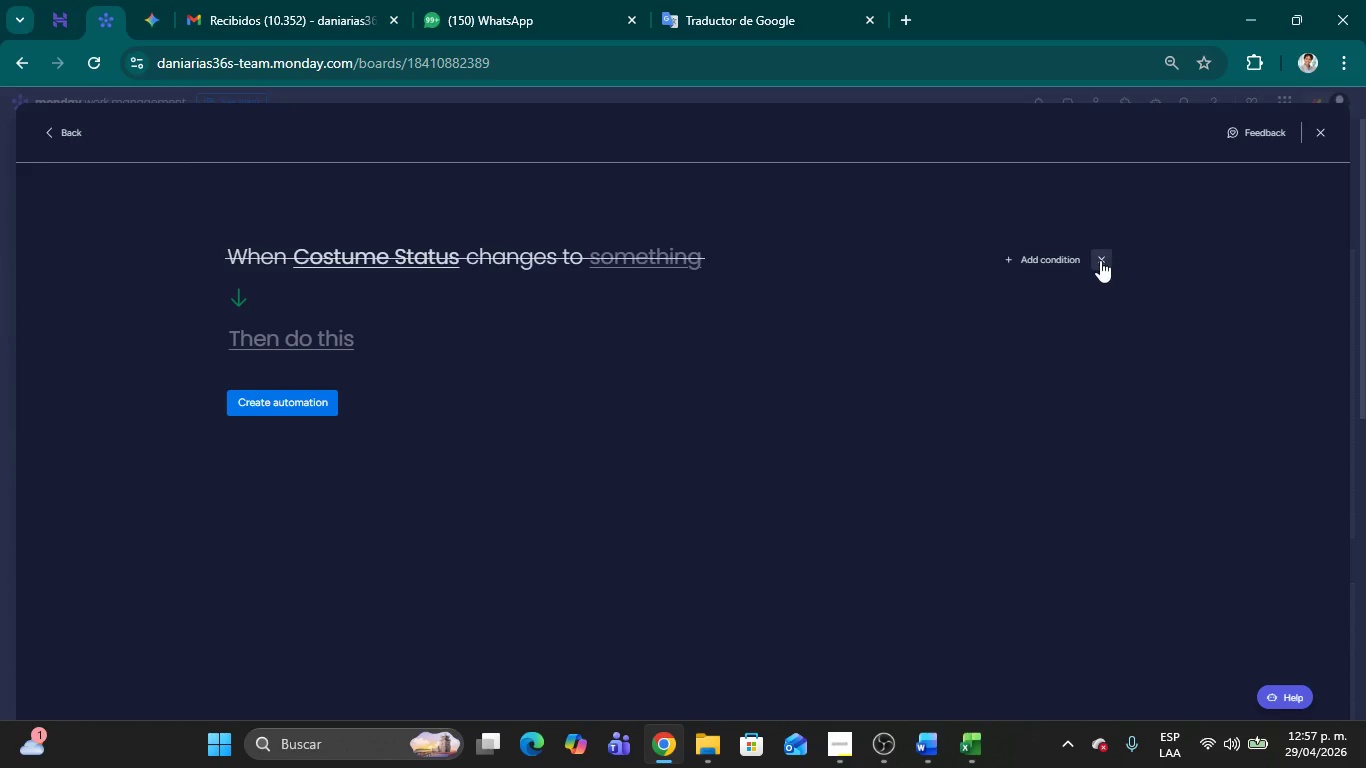 
left_click([1100, 260])
 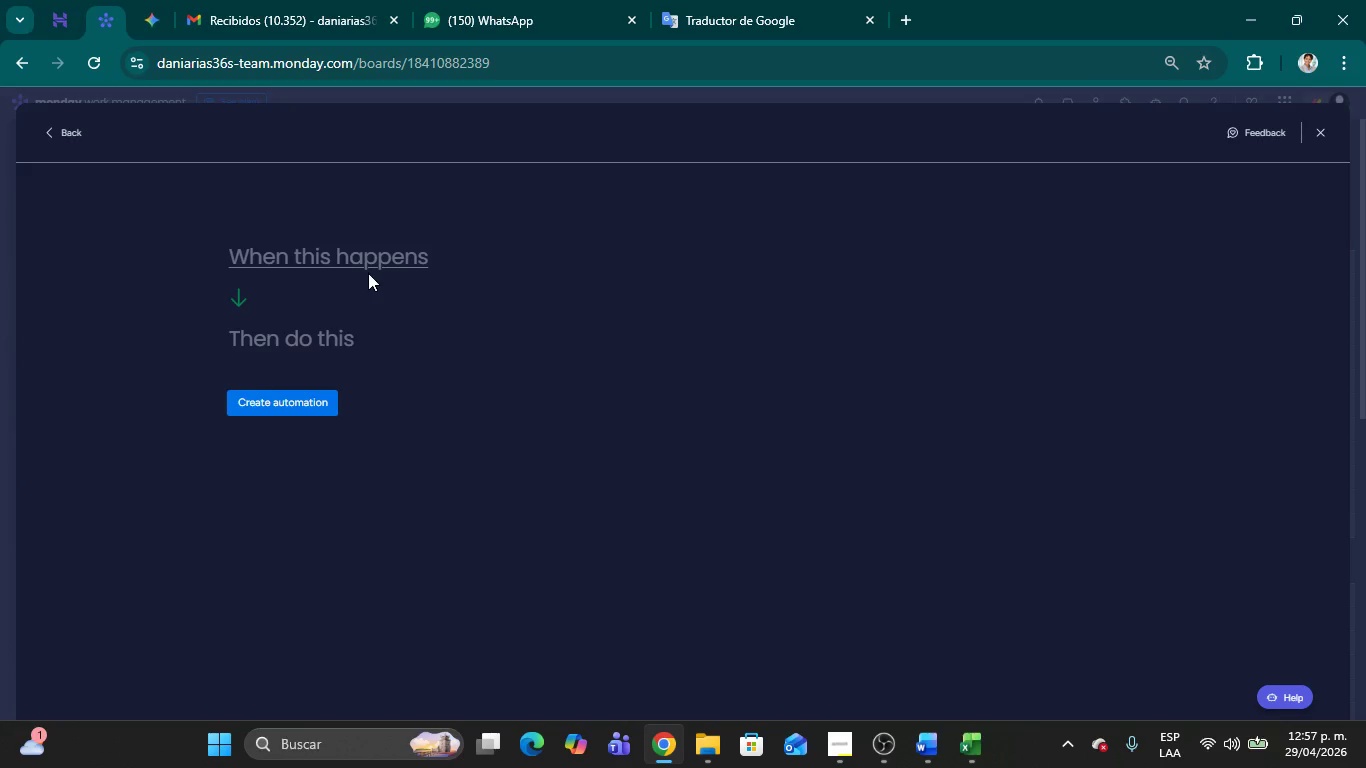 
left_click([355, 253])
 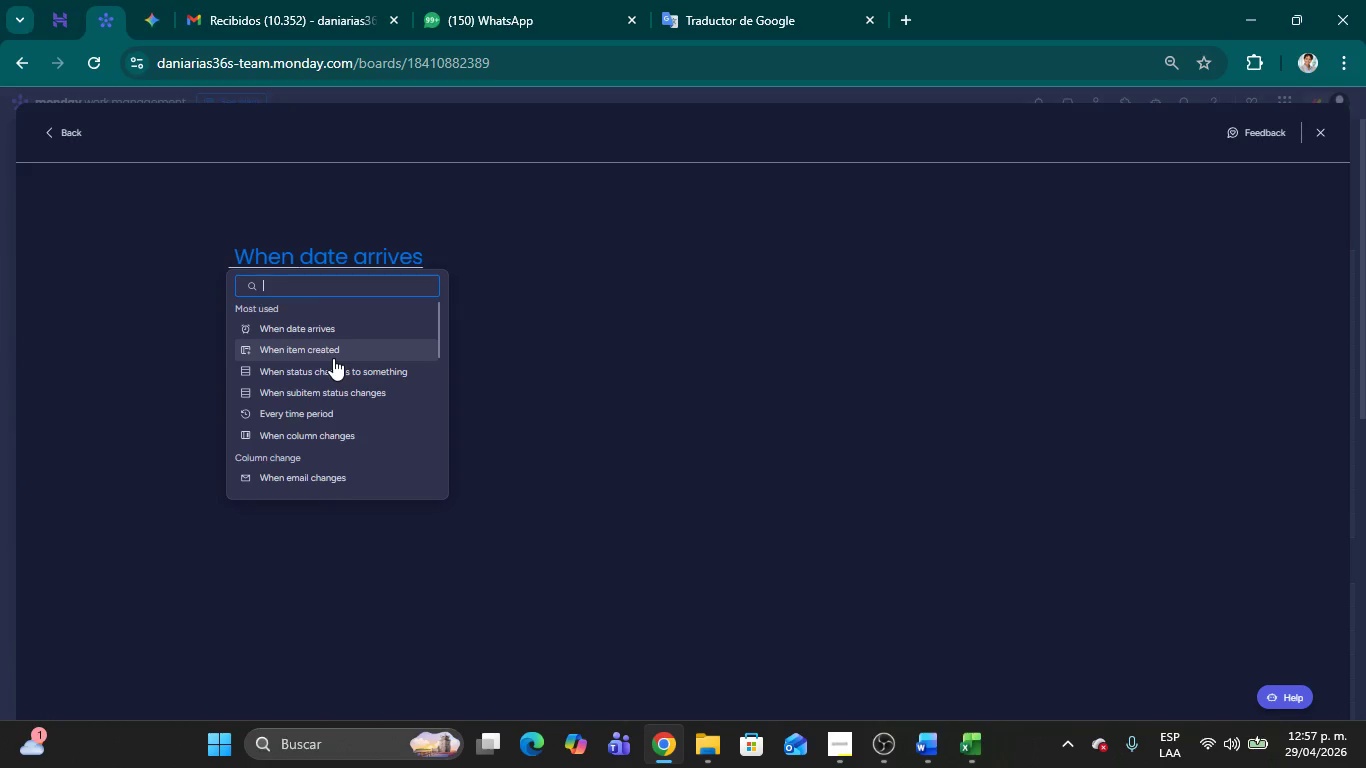 
left_click([335, 374])
 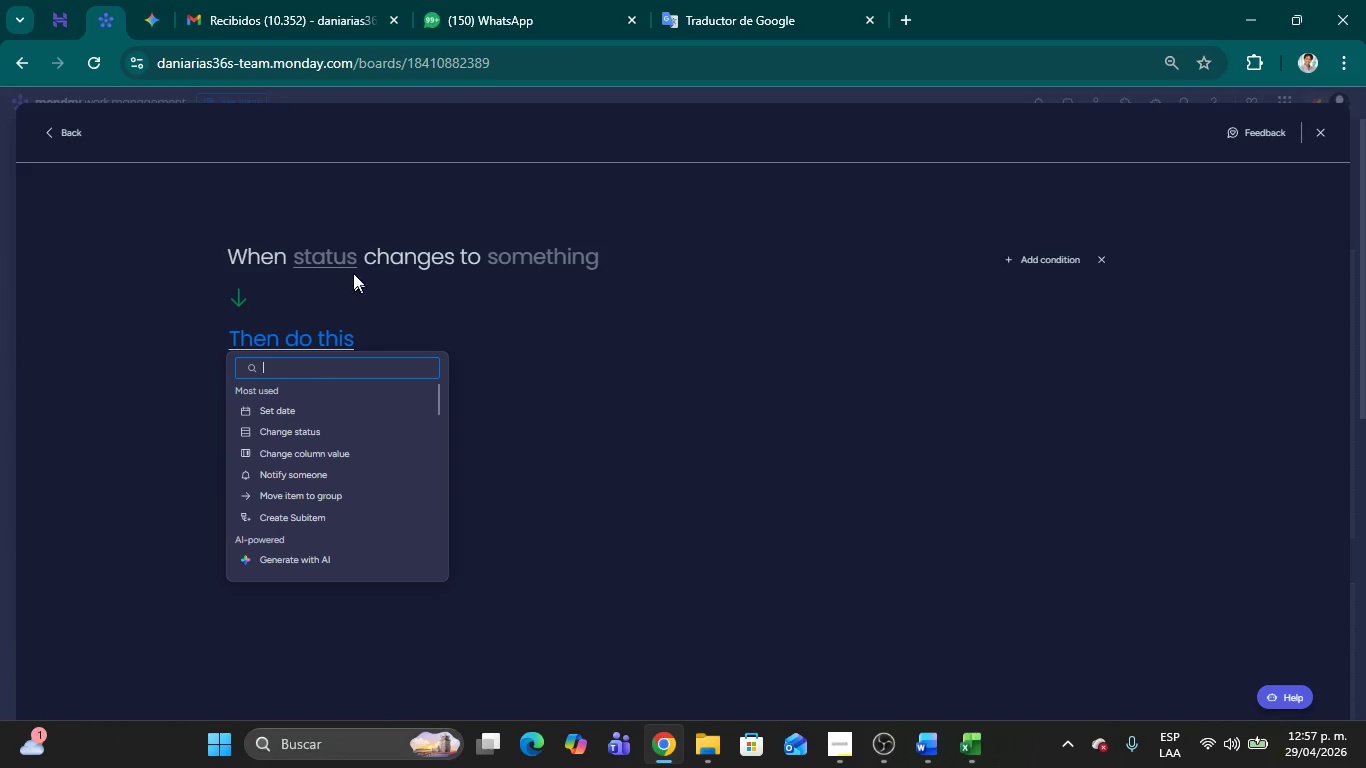 
left_click([317, 261])
 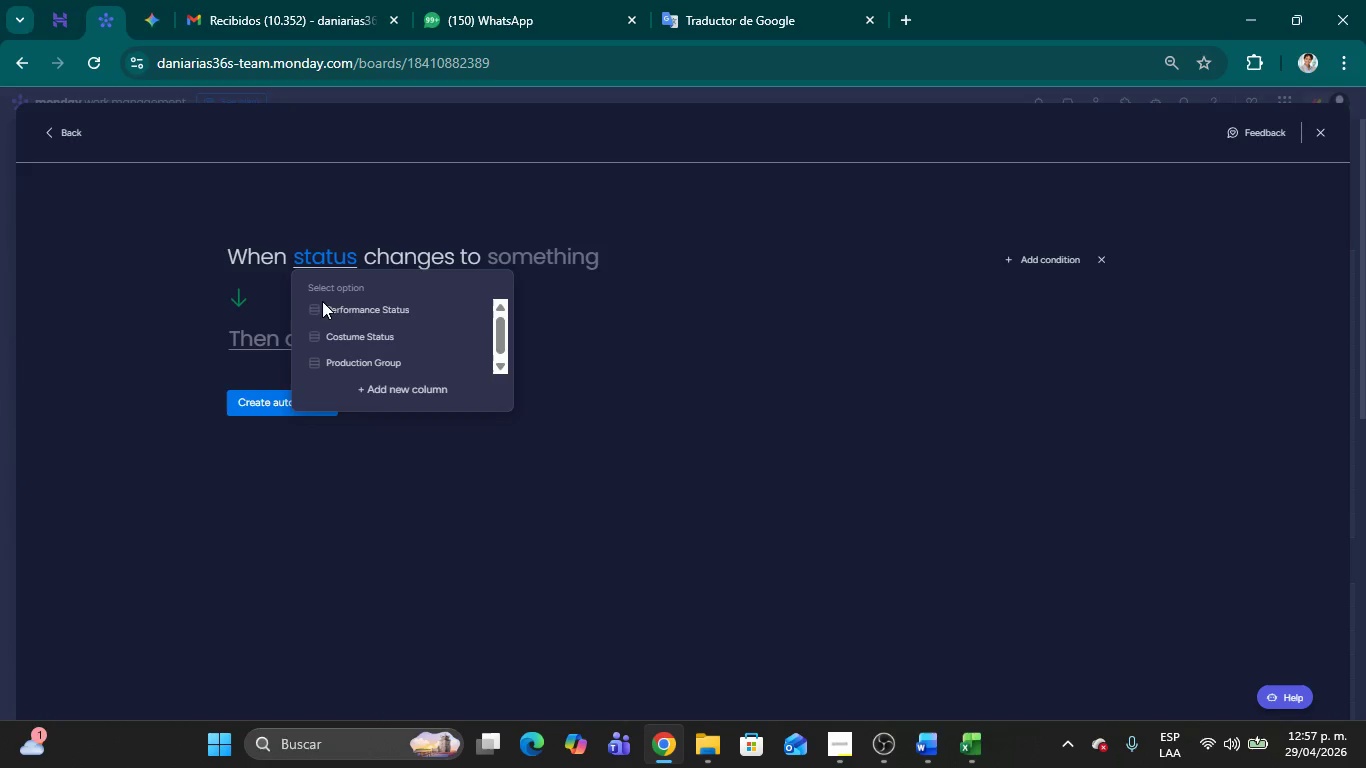 
left_click([337, 311])
 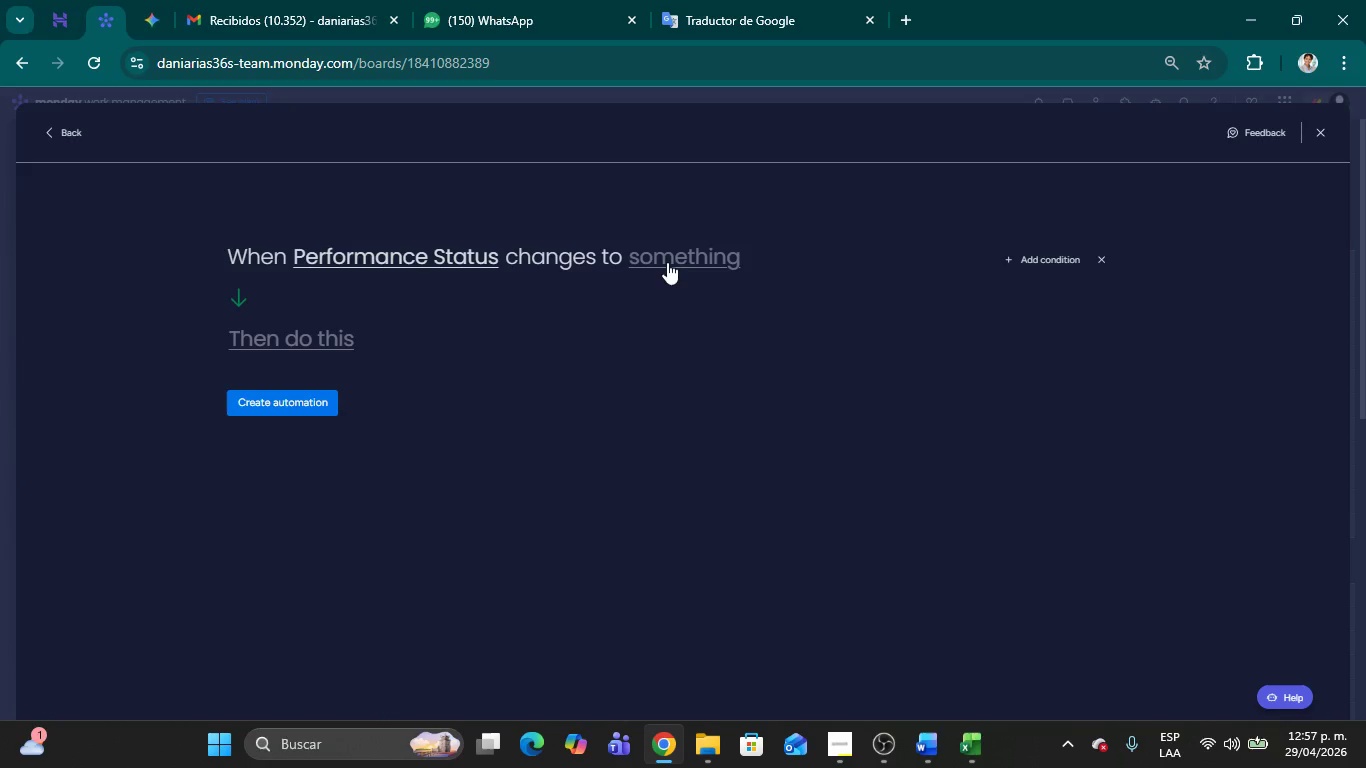 
left_click([666, 257])
 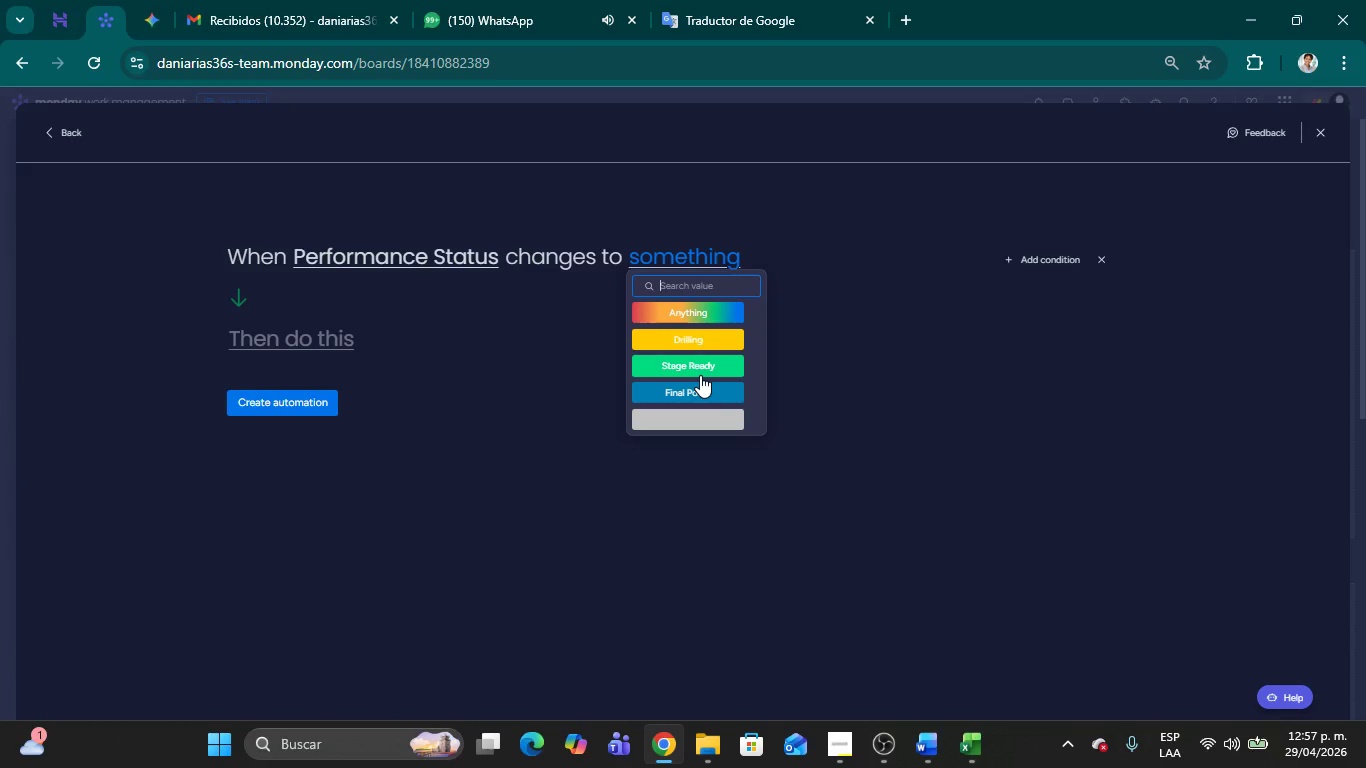 
wait(6.06)
 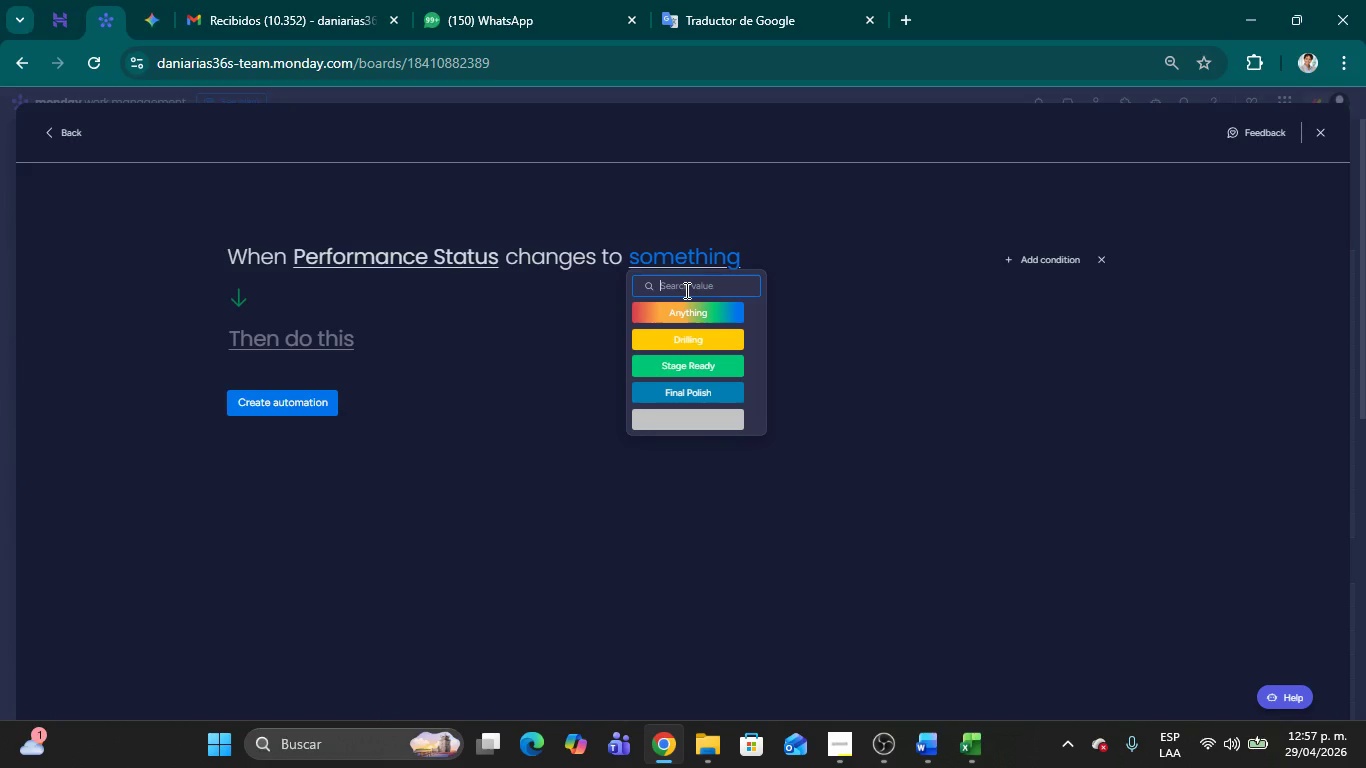 
left_click([831, 369])
 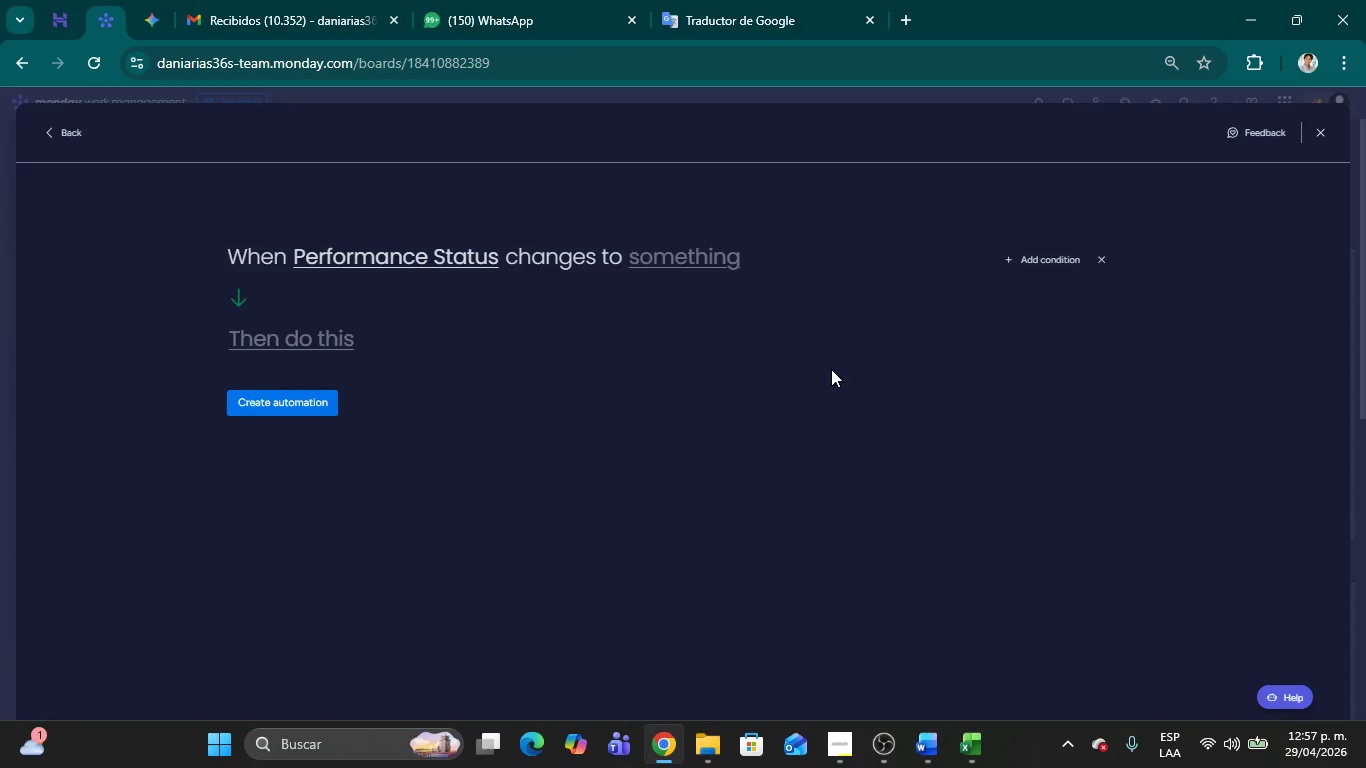 
wait(30.44)
 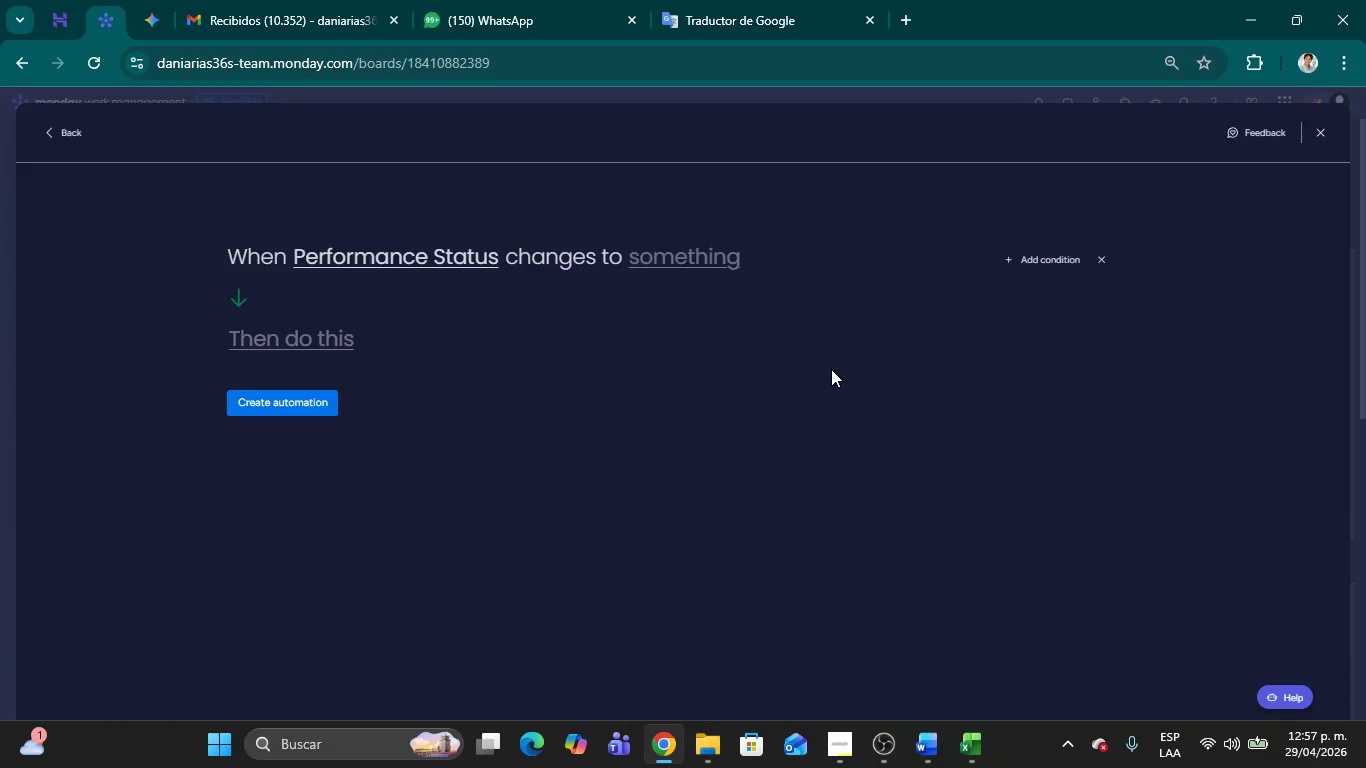 
left_click([1323, 133])
 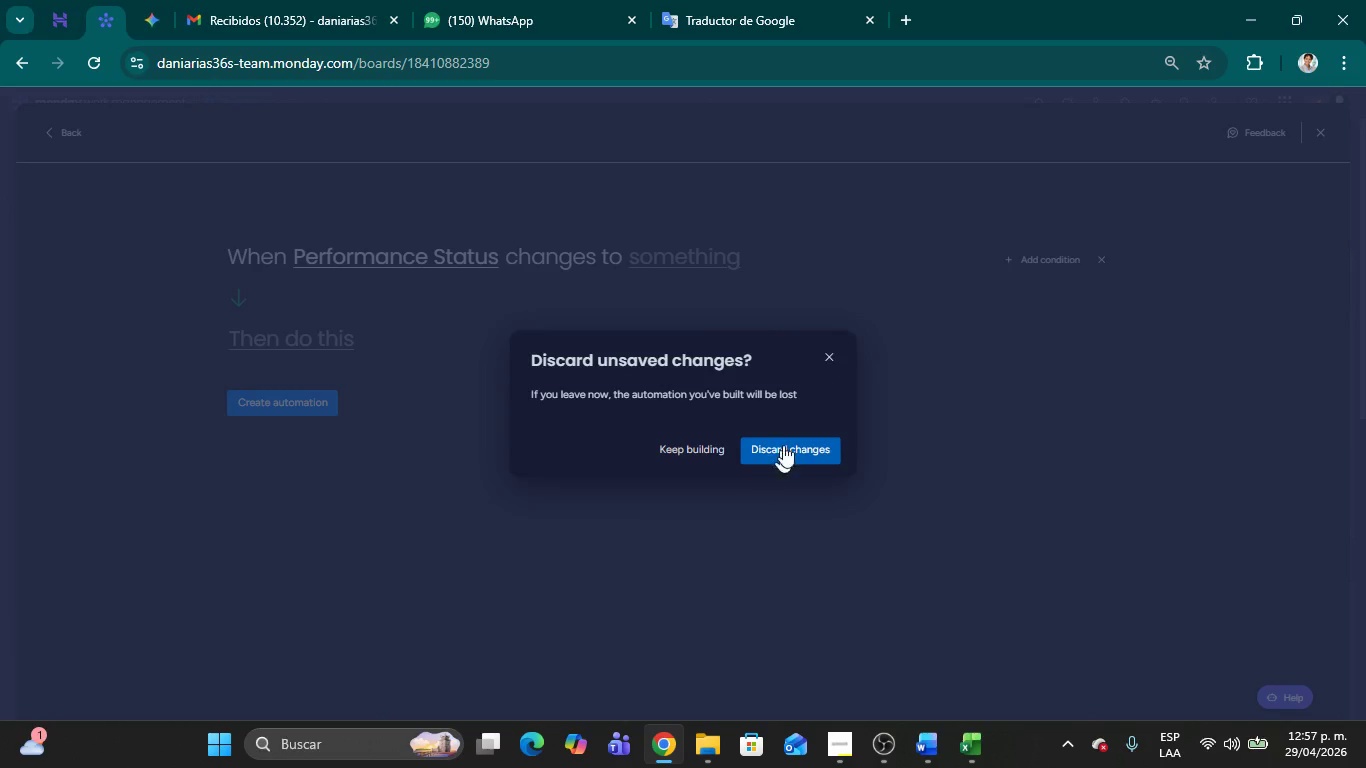 
left_click([784, 442])
 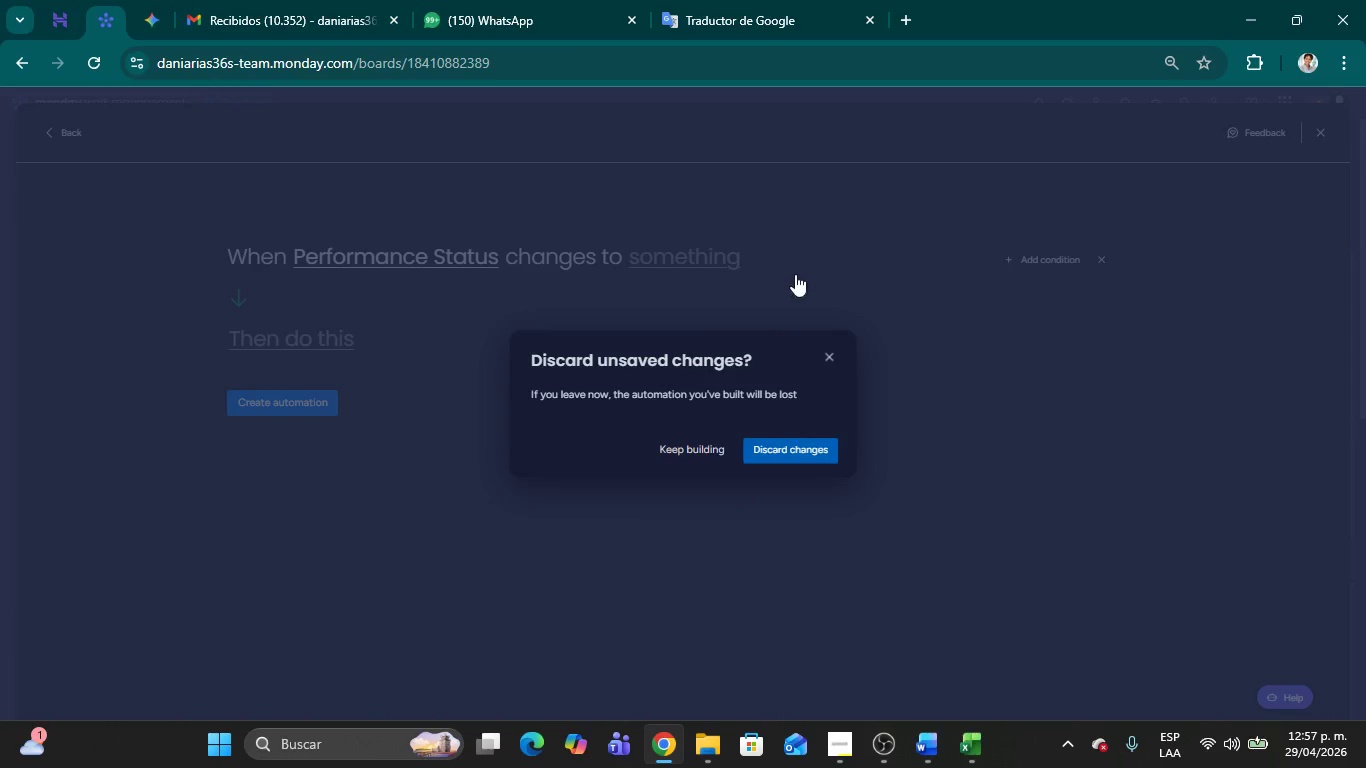 
mouse_move([805, 233])
 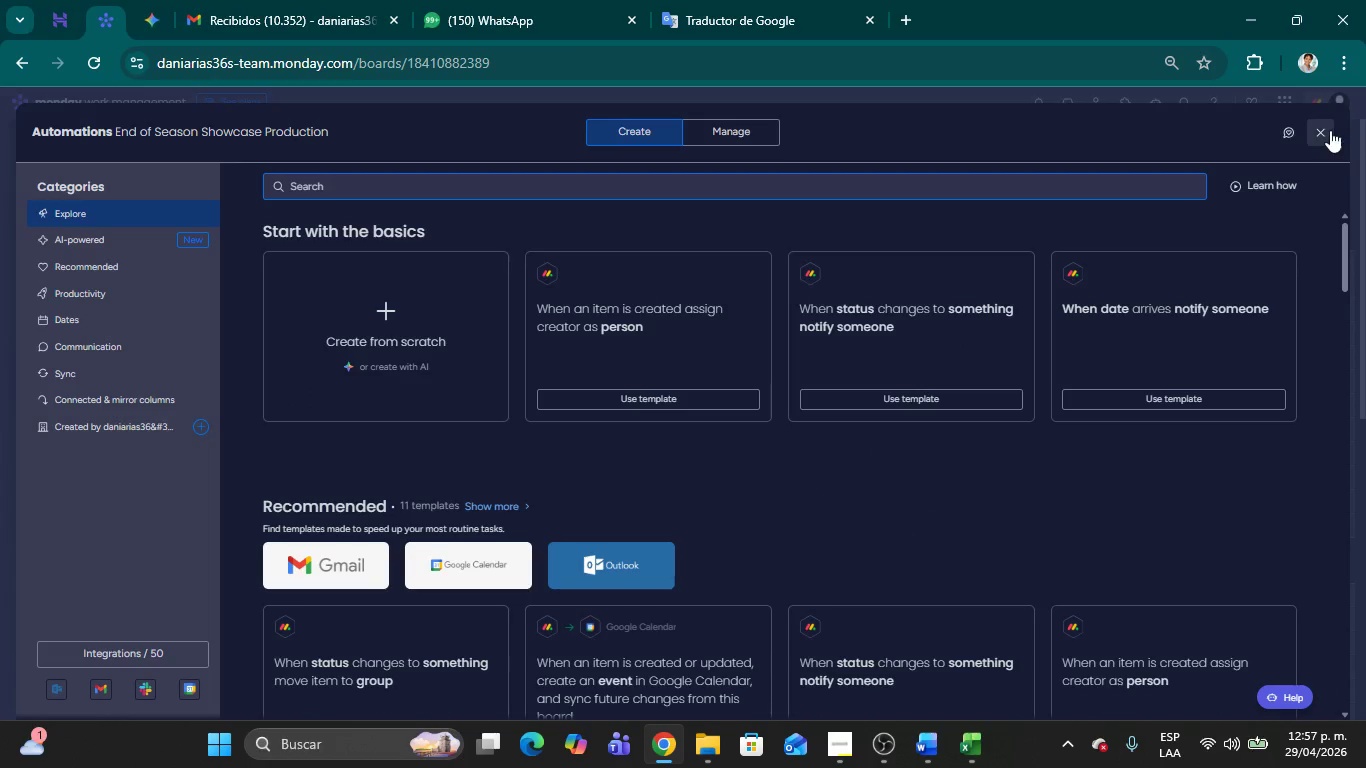 
left_click([1329, 130])
 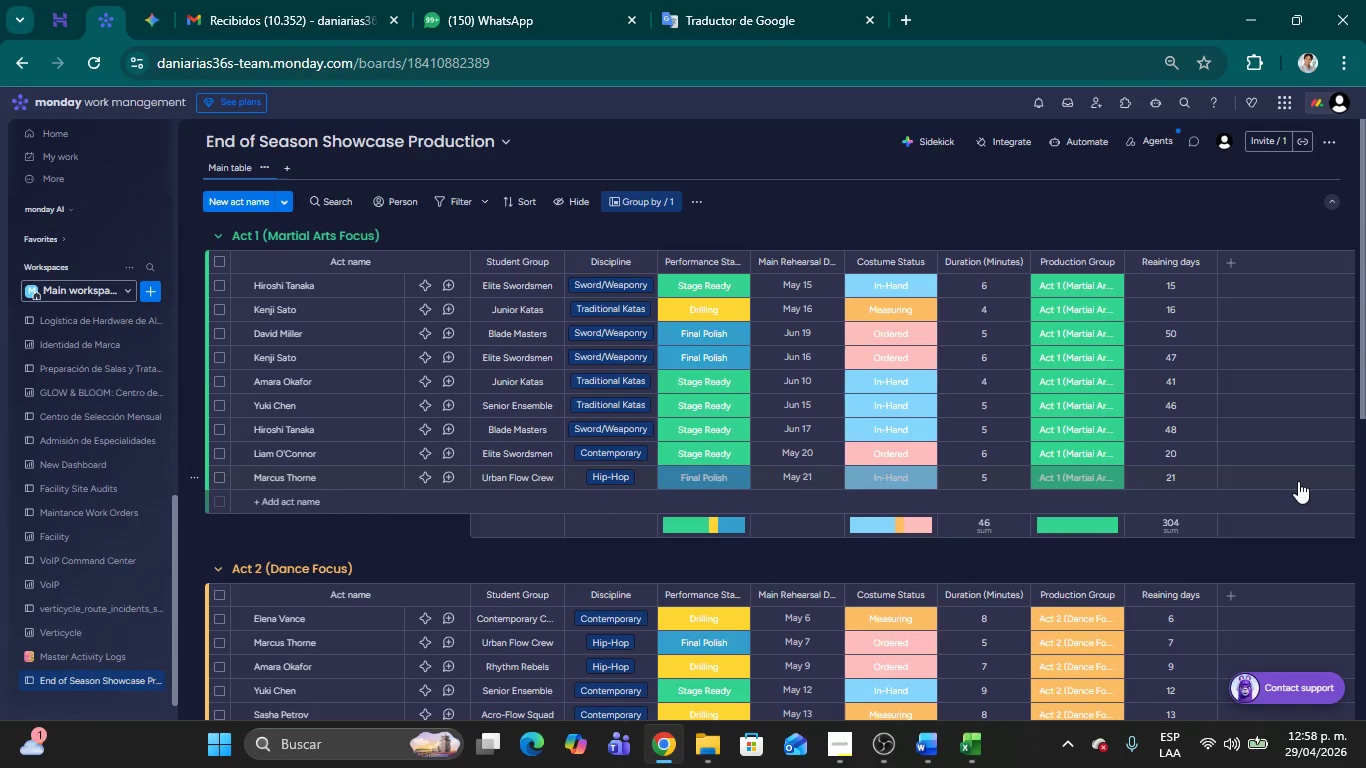 
wait(35.14)
 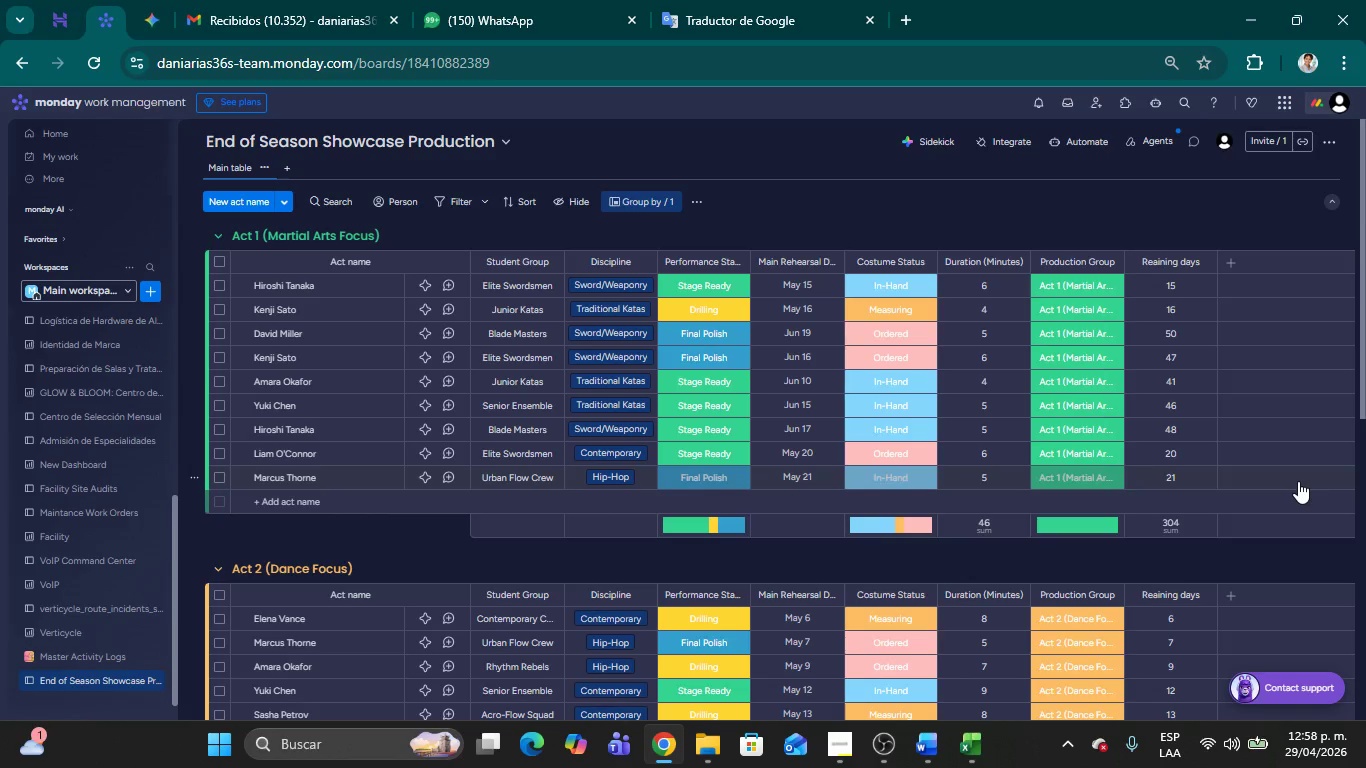 
left_click([1070, 146])
 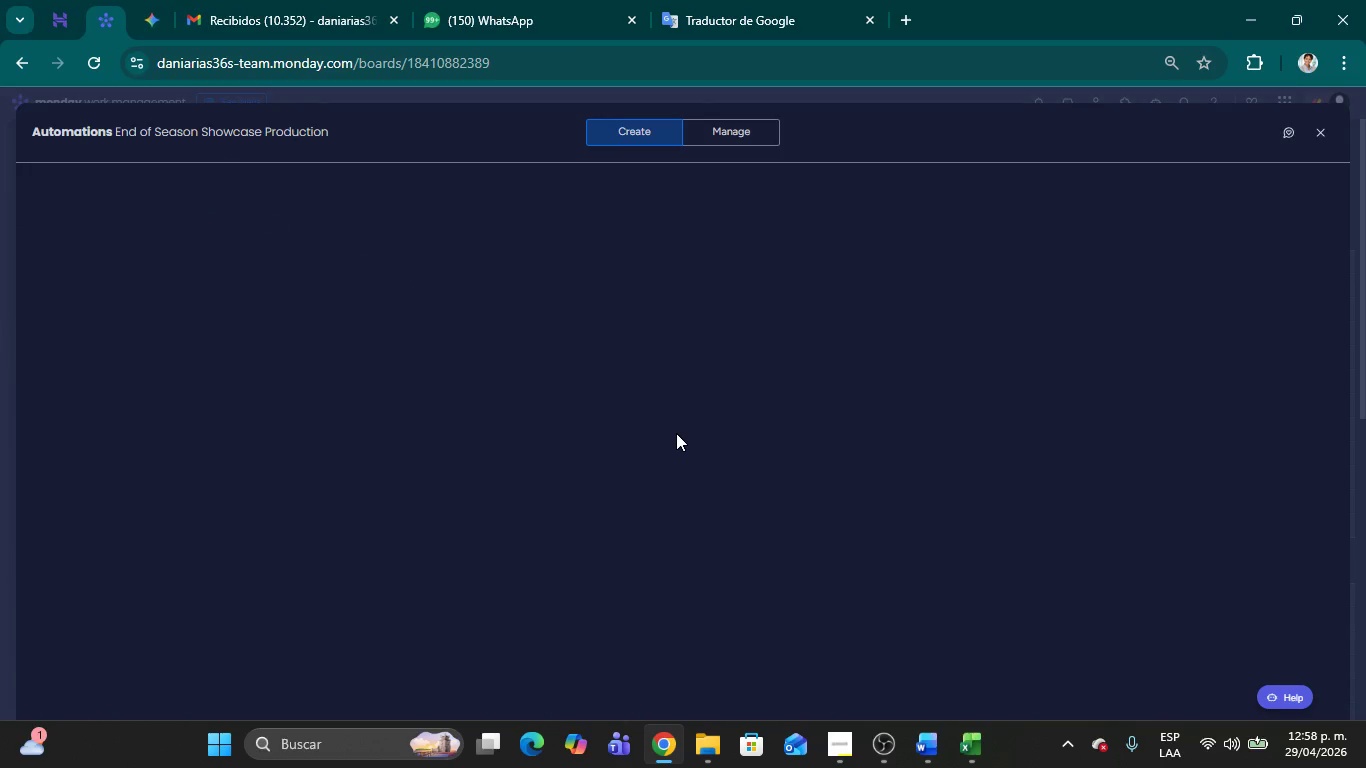 
mouse_move([609, 507])
 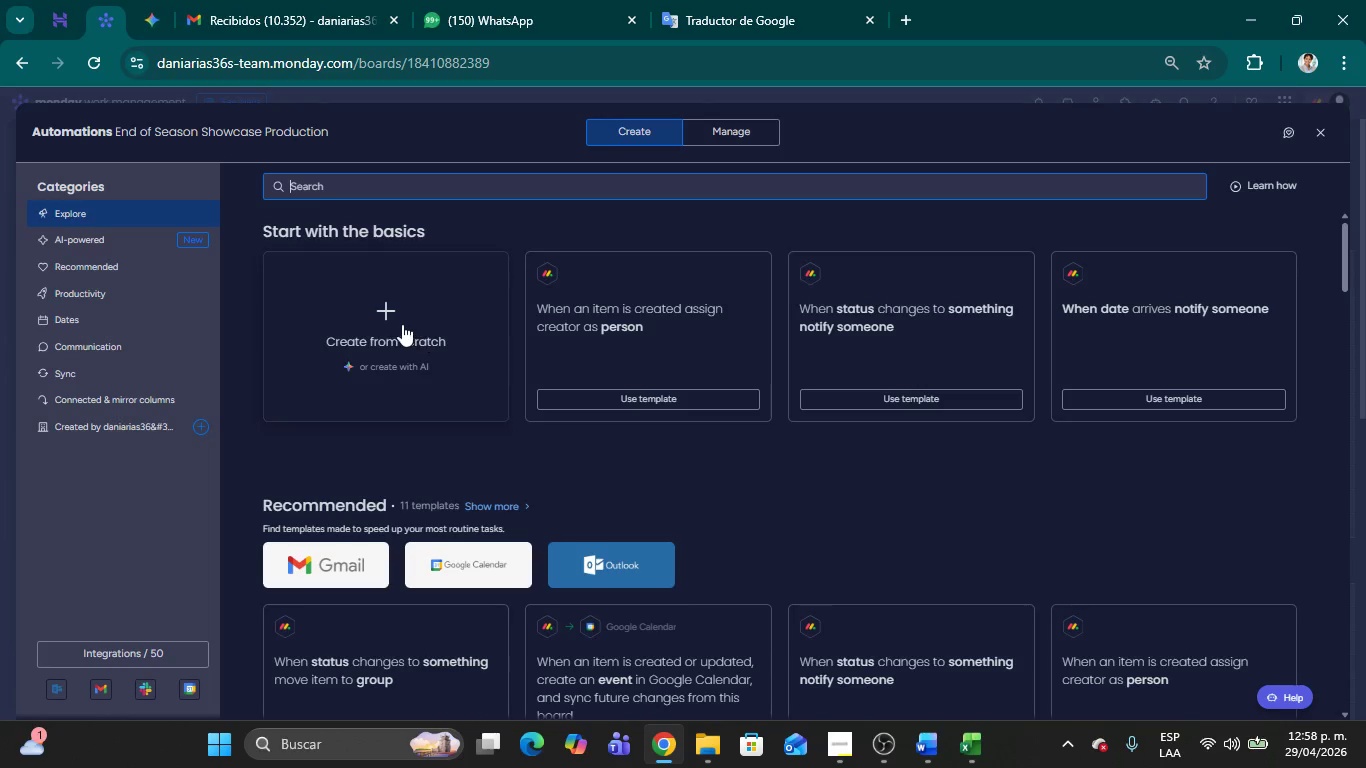 
left_click([402, 324])
 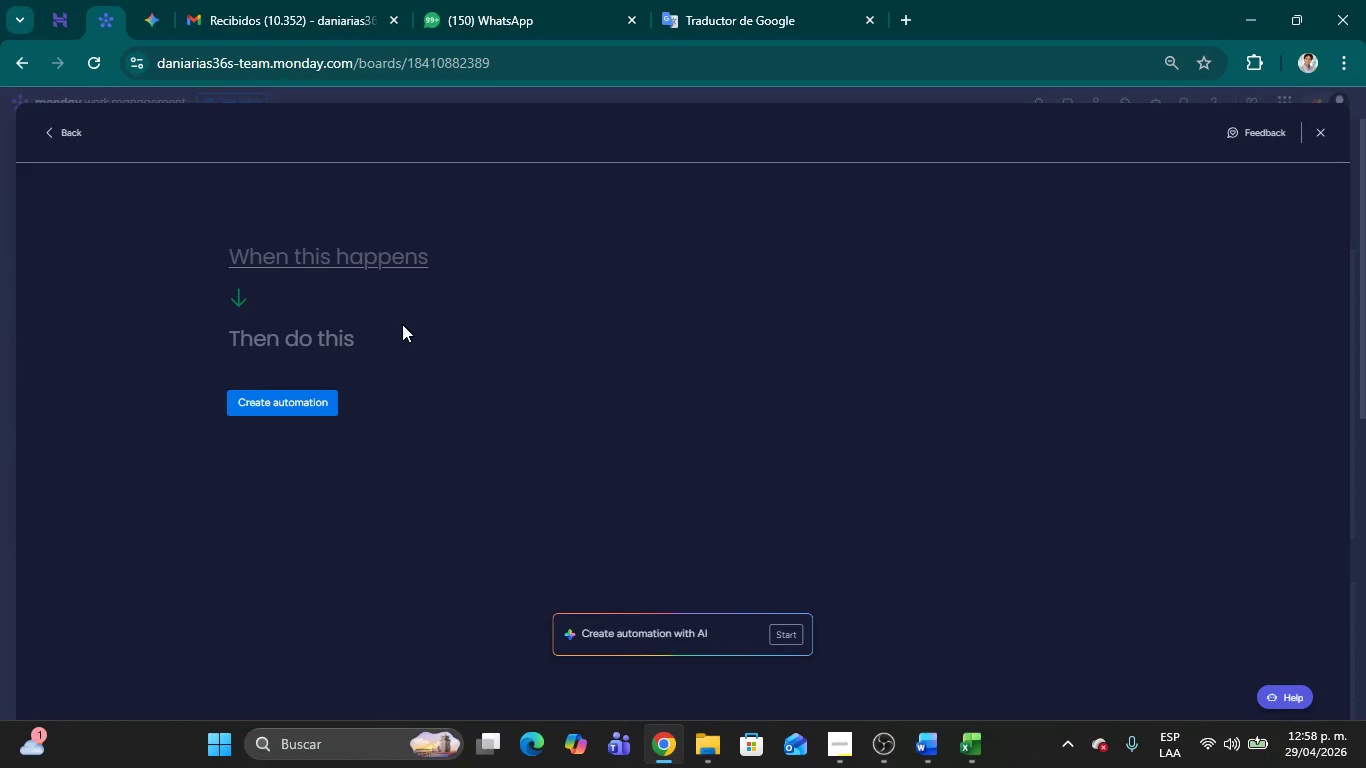 
wait(15.66)
 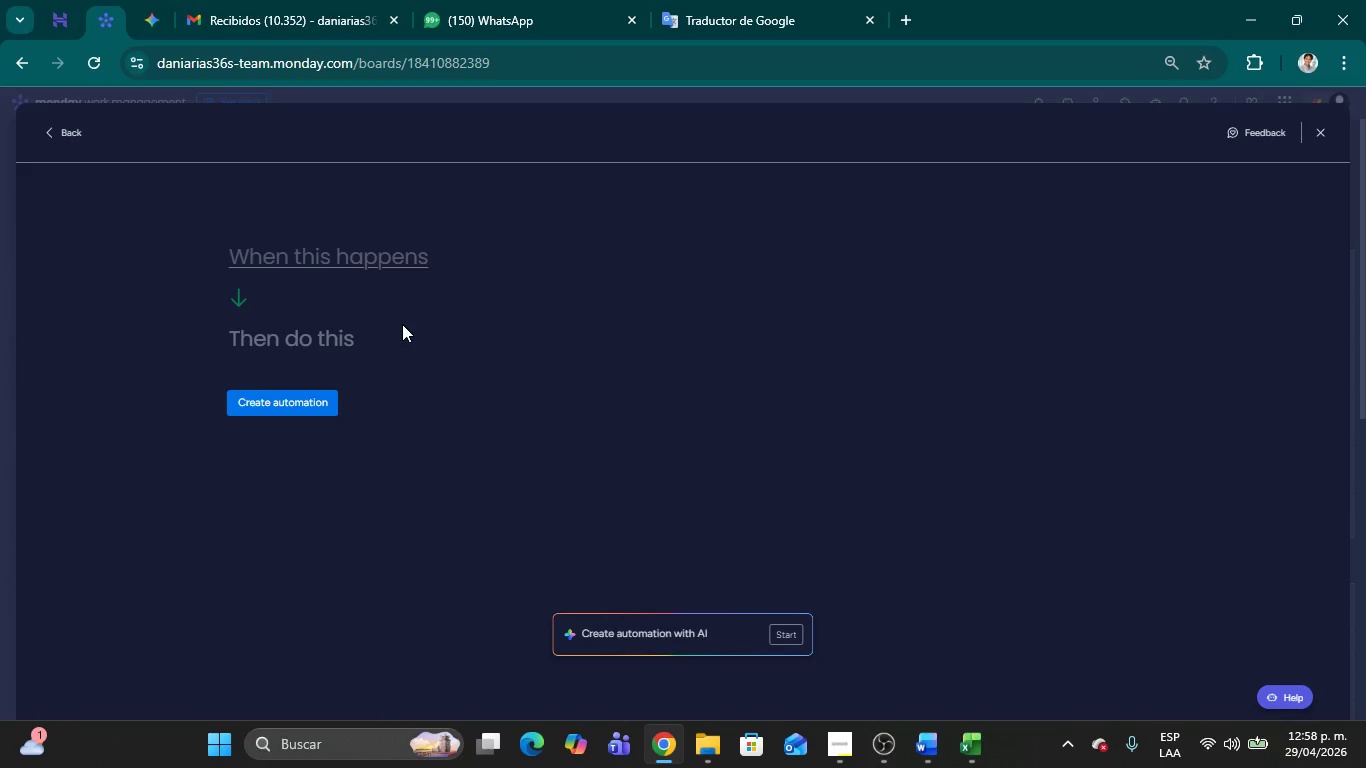 
left_click([360, 275])
 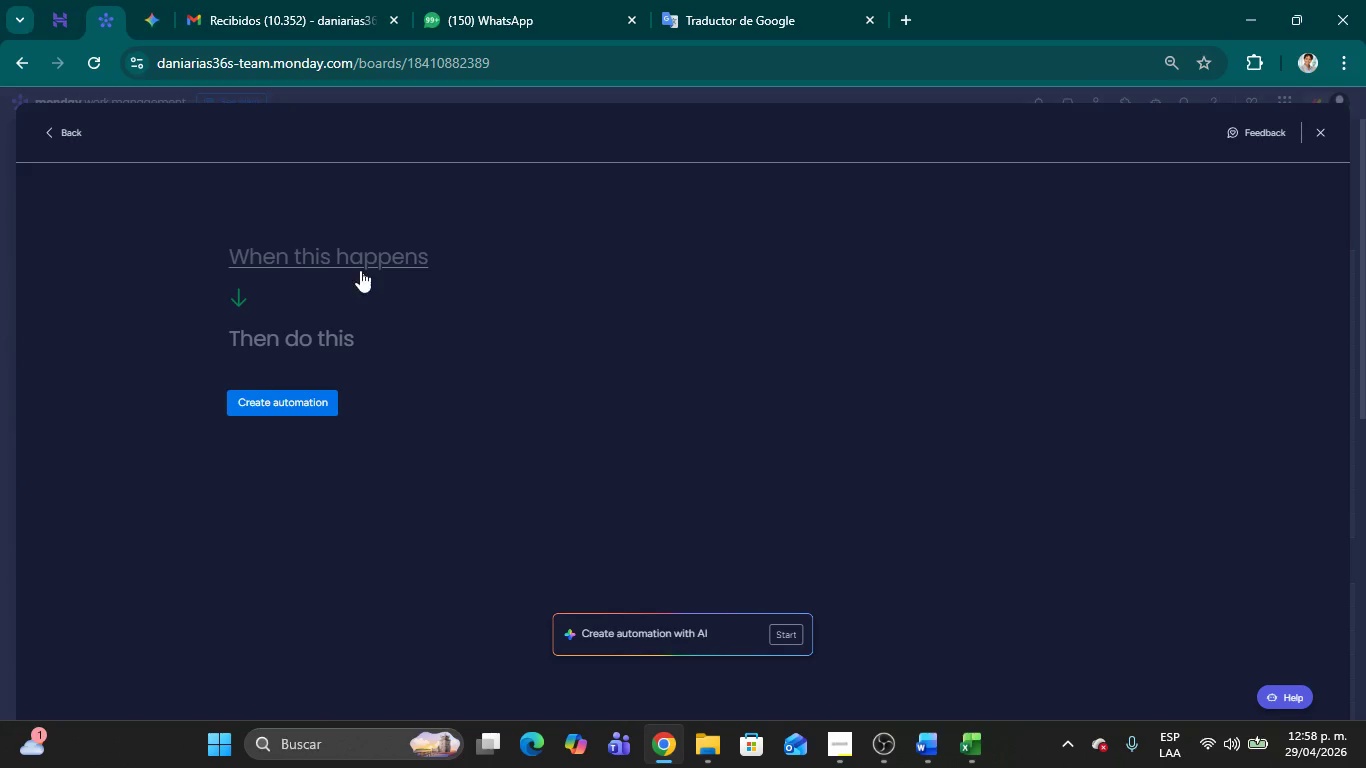 
left_click([357, 266])
 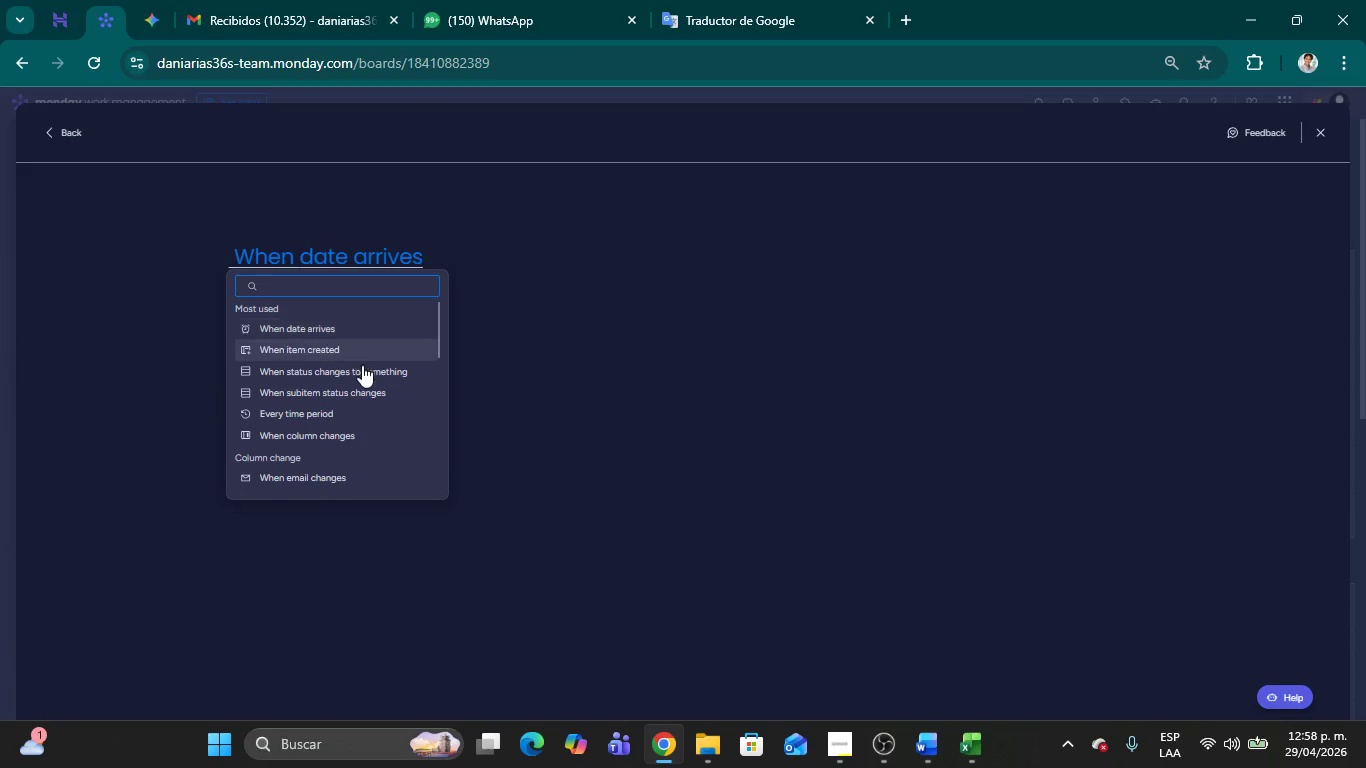 
left_click([362, 366])
 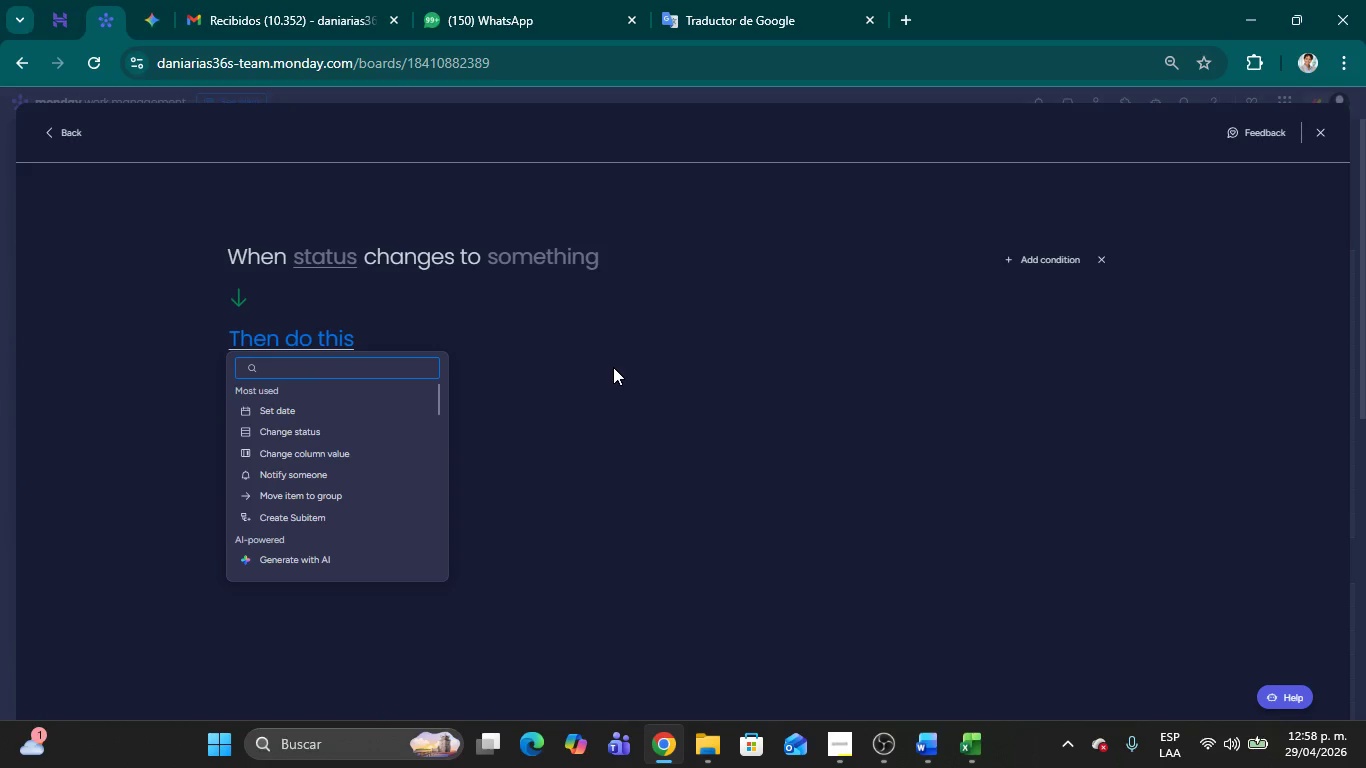 
left_click([613, 367])
 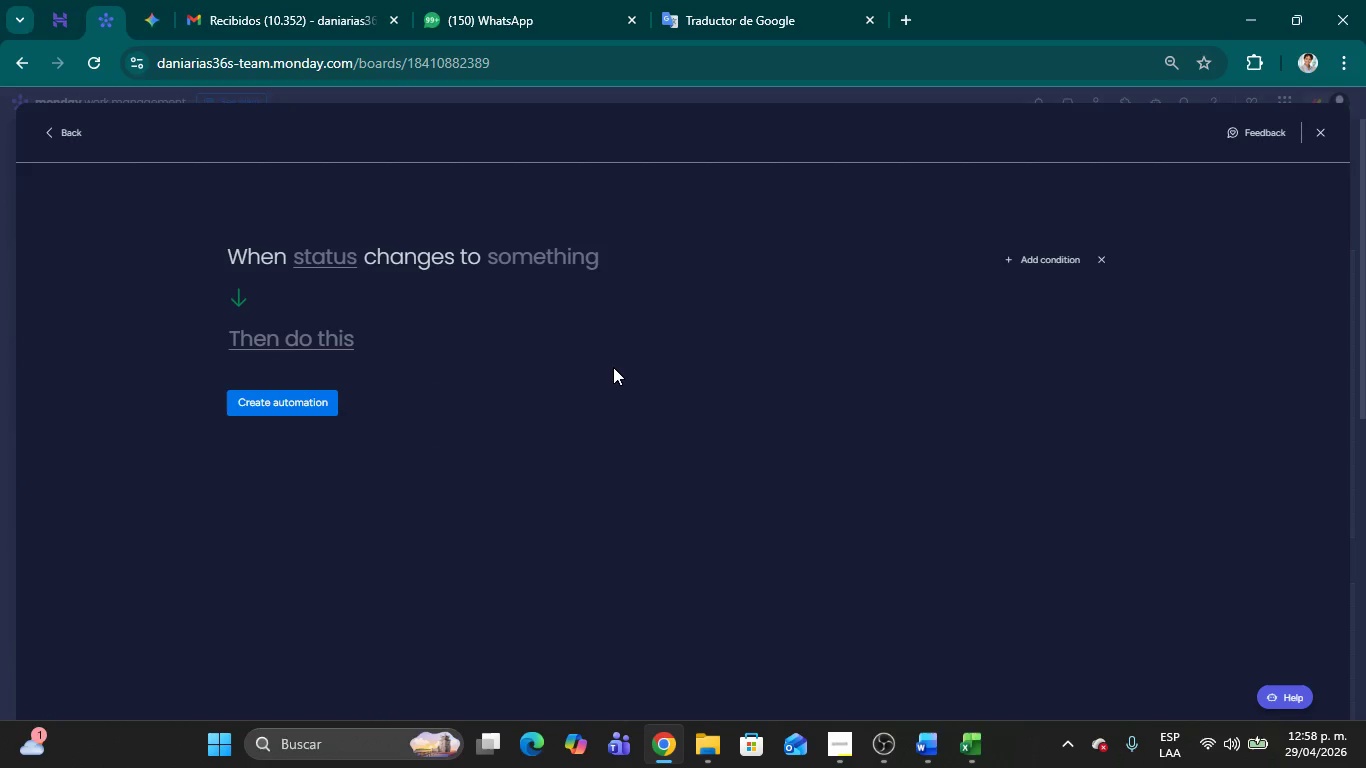 
left_click([332, 256])
 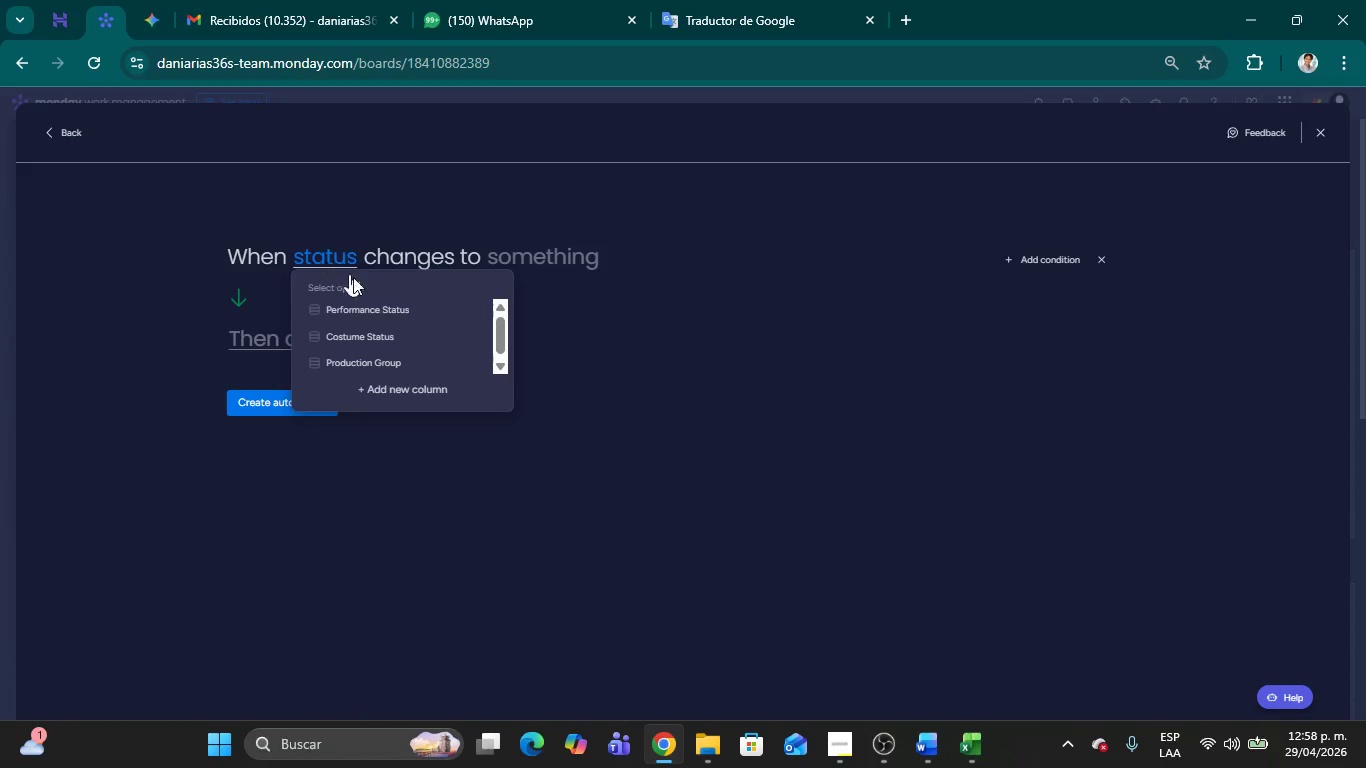 
scroll: coordinate [452, 339], scroll_direction: up, amount: 1.0
 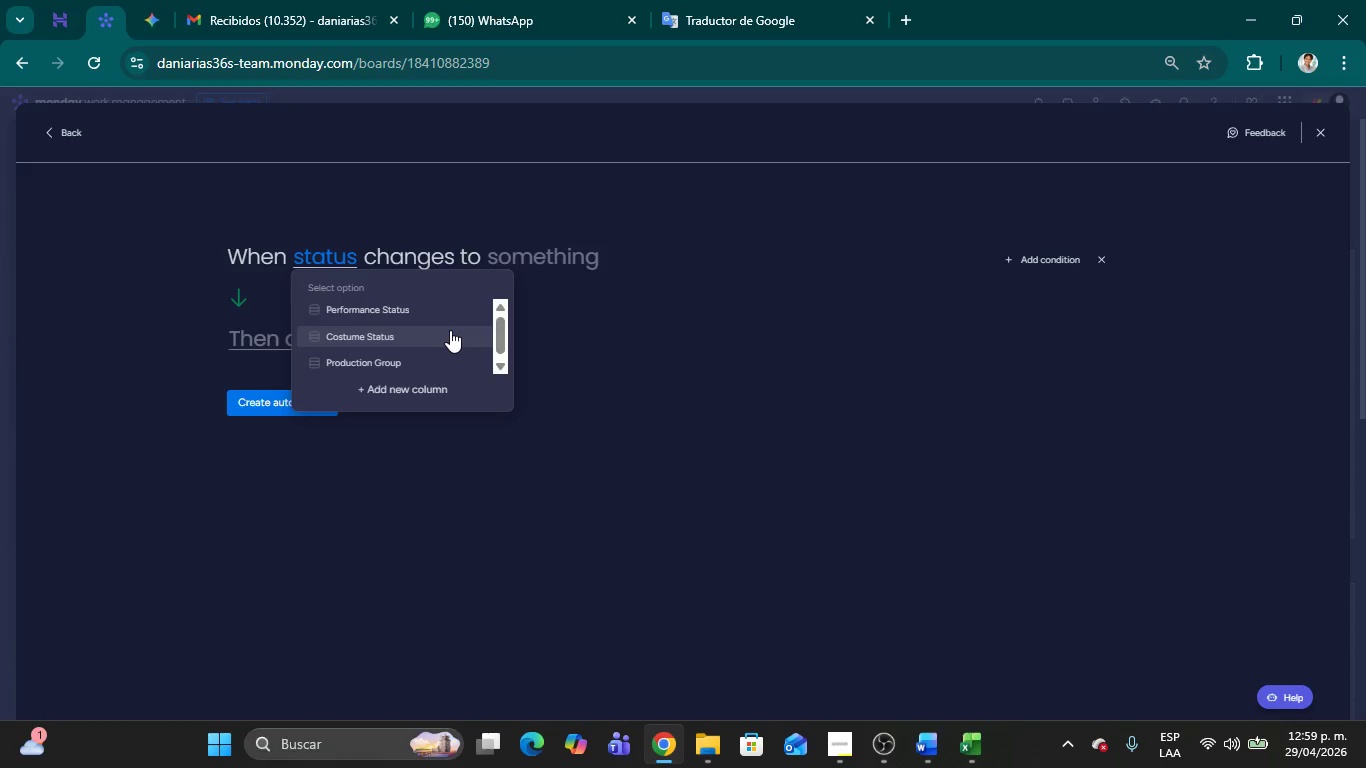 
scroll: coordinate [451, 331], scroll_direction: down, amount: 5.0
 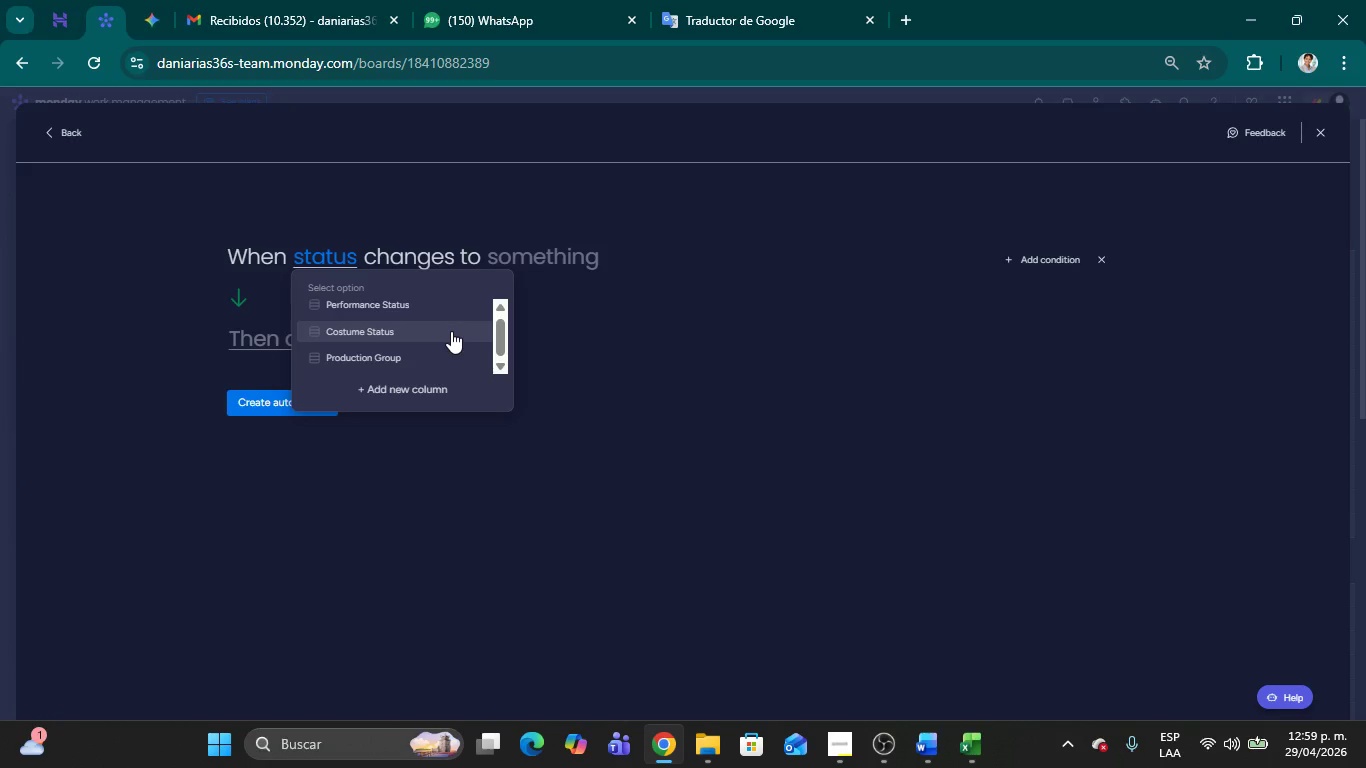 
wait(5.47)
 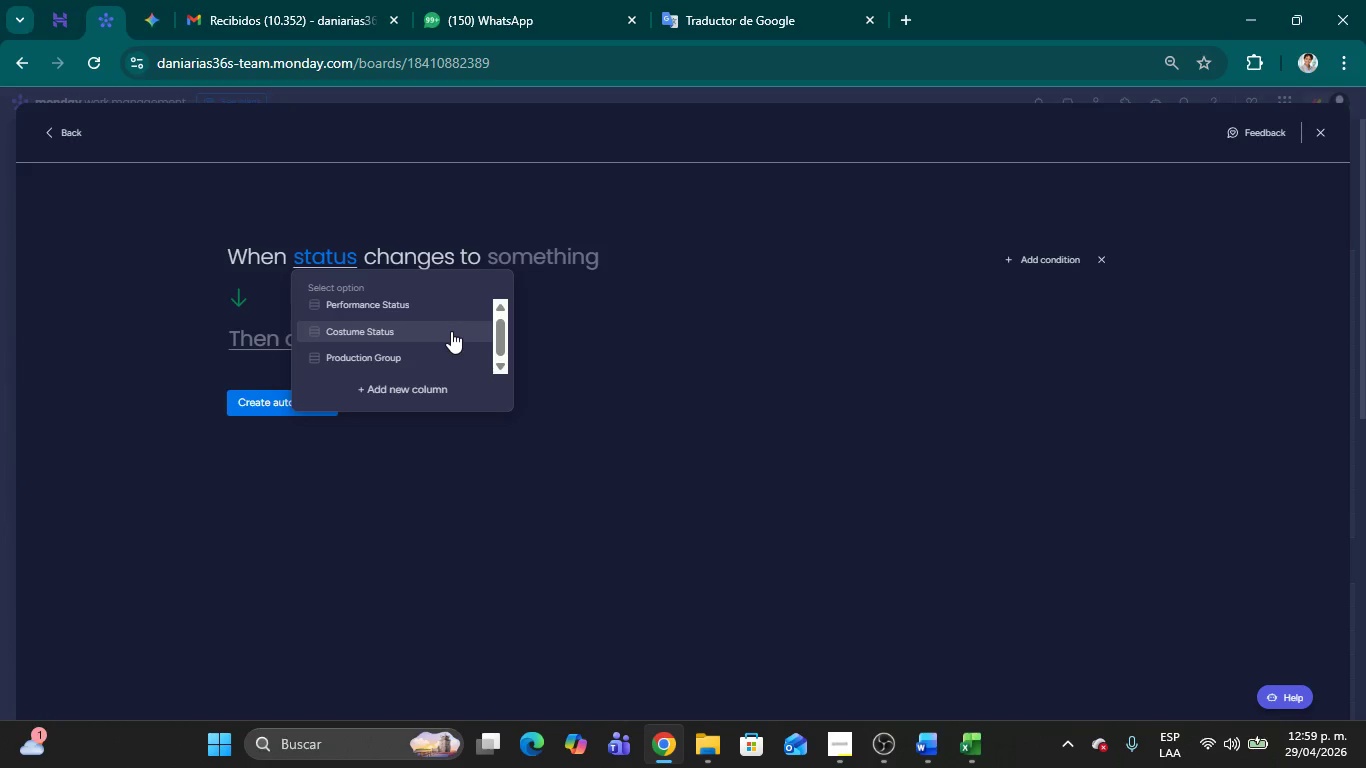 
scroll: coordinate [451, 331], scroll_direction: down, amount: 1.0
 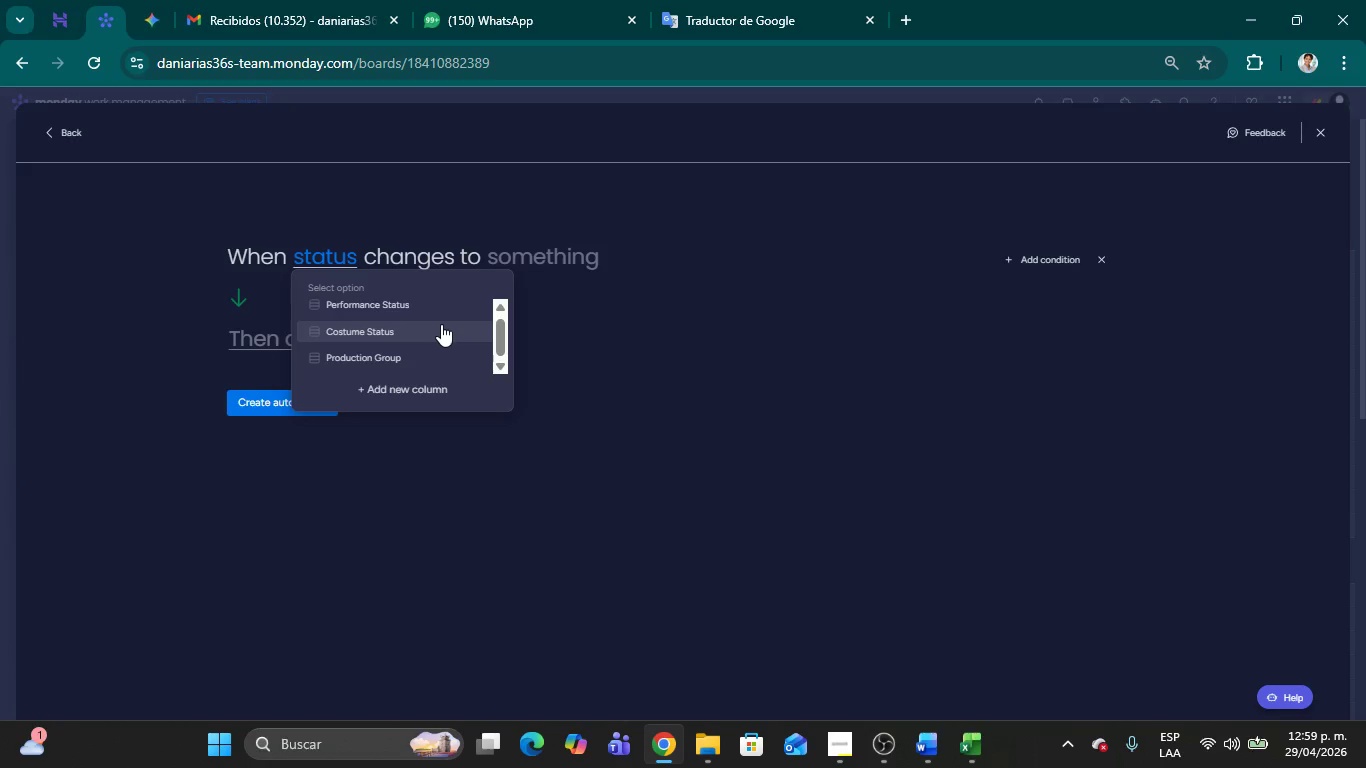 
left_click([441, 324])
 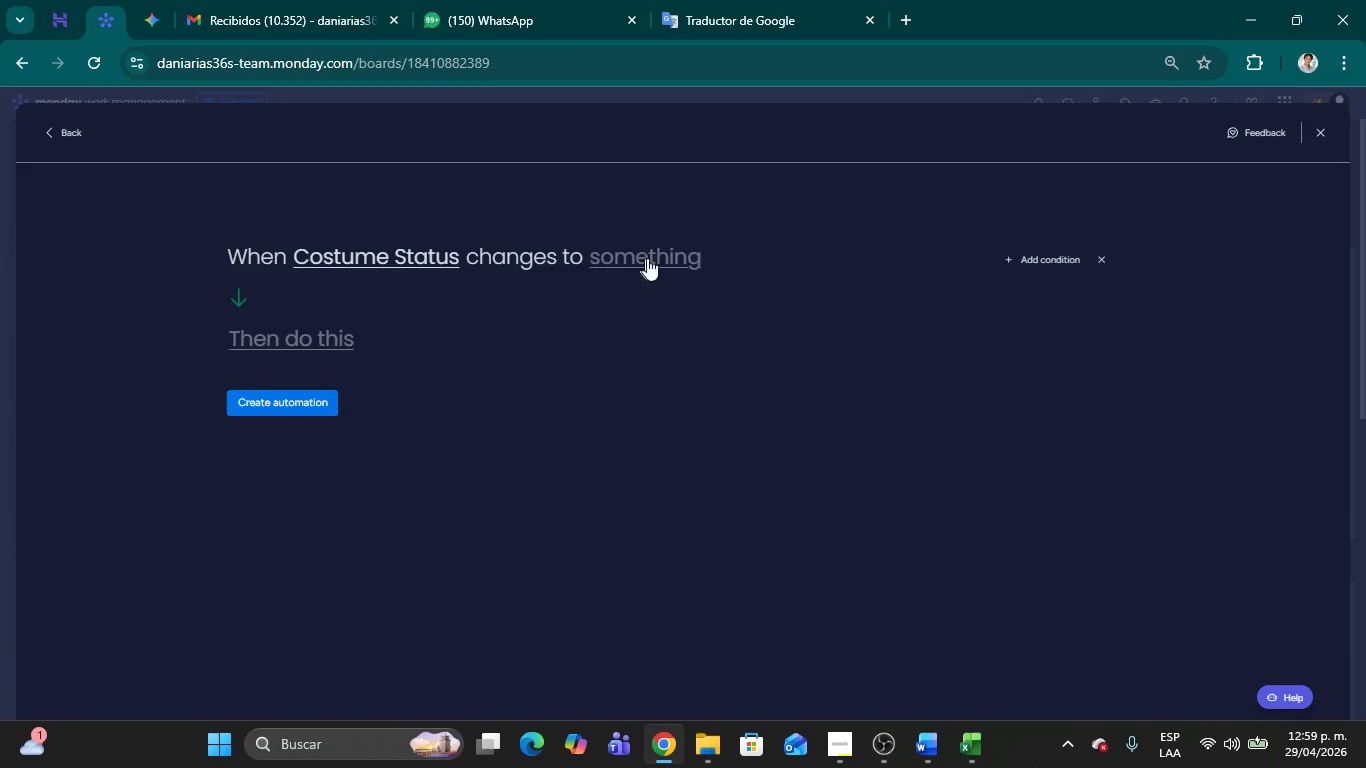 
left_click([646, 252])
 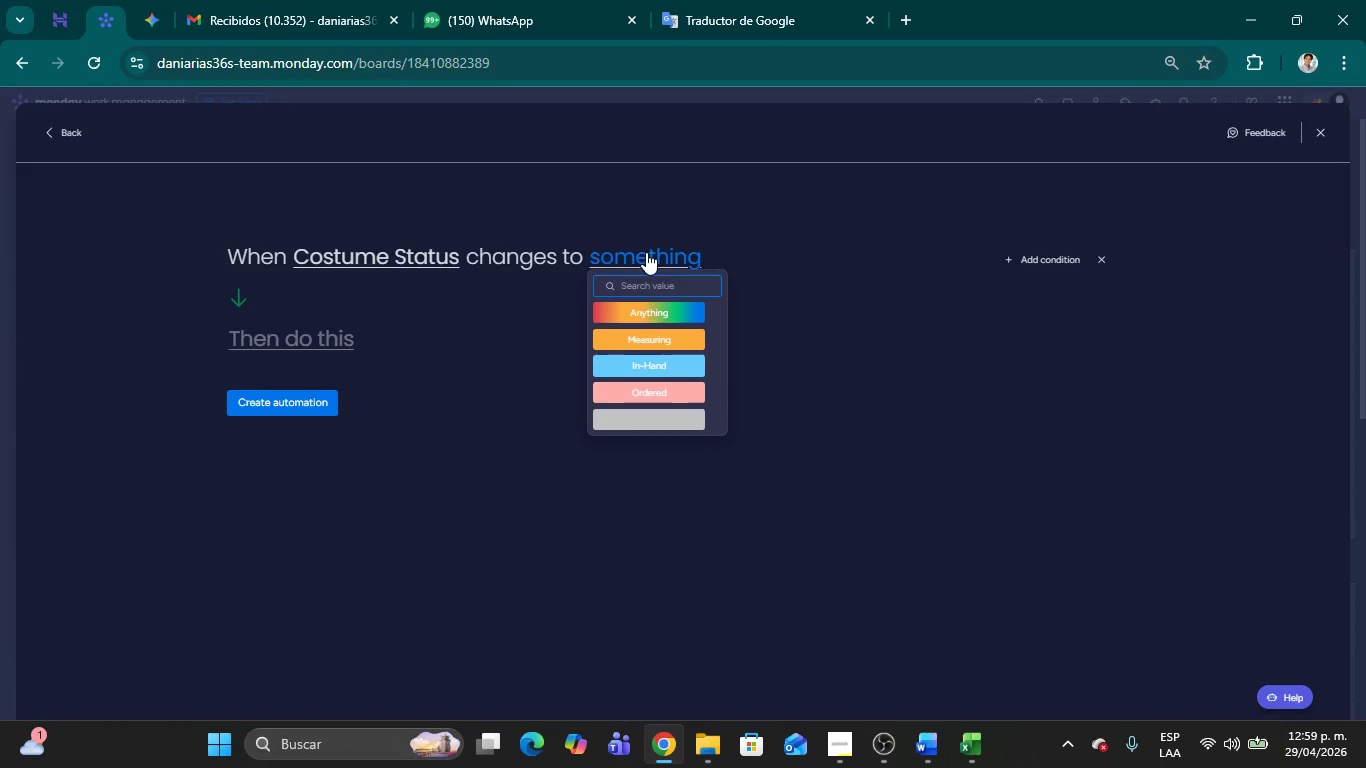 
wait(7.19)
 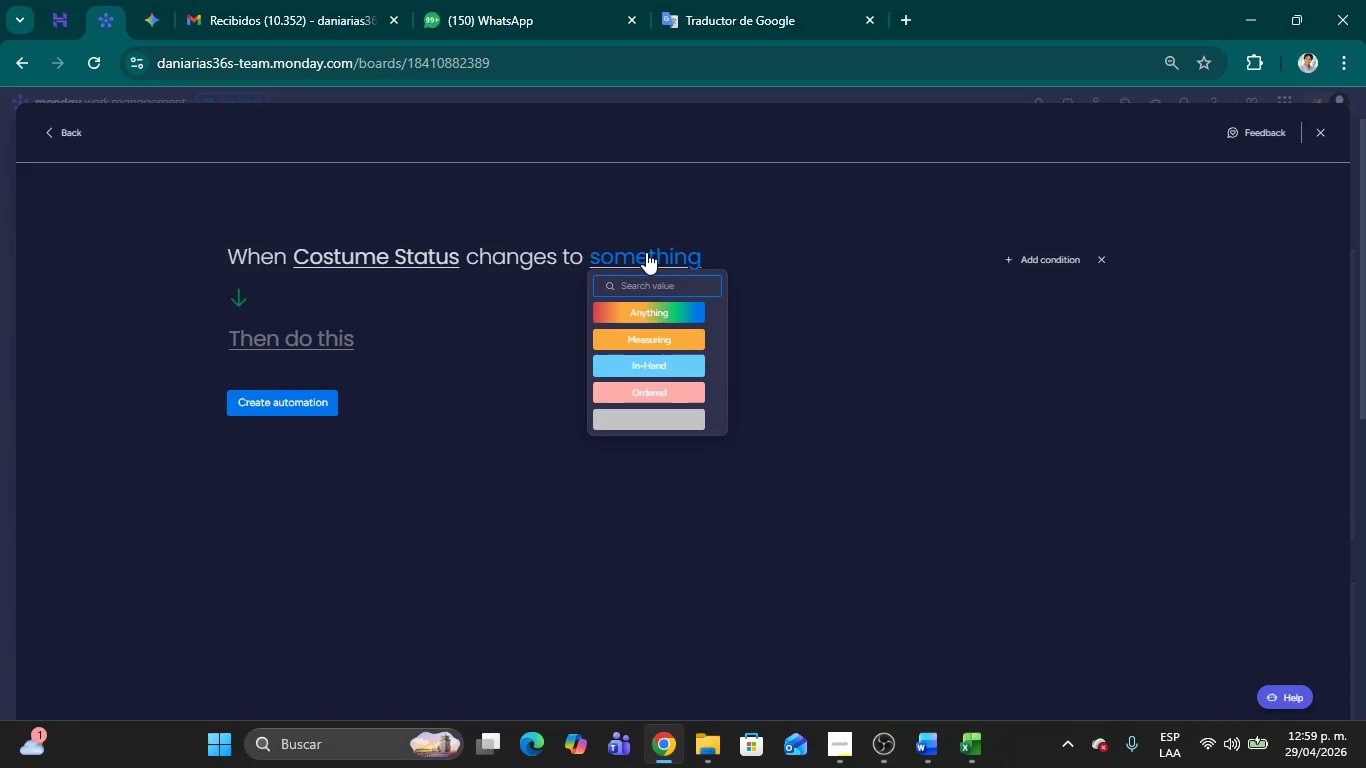 
left_click([532, 338])
 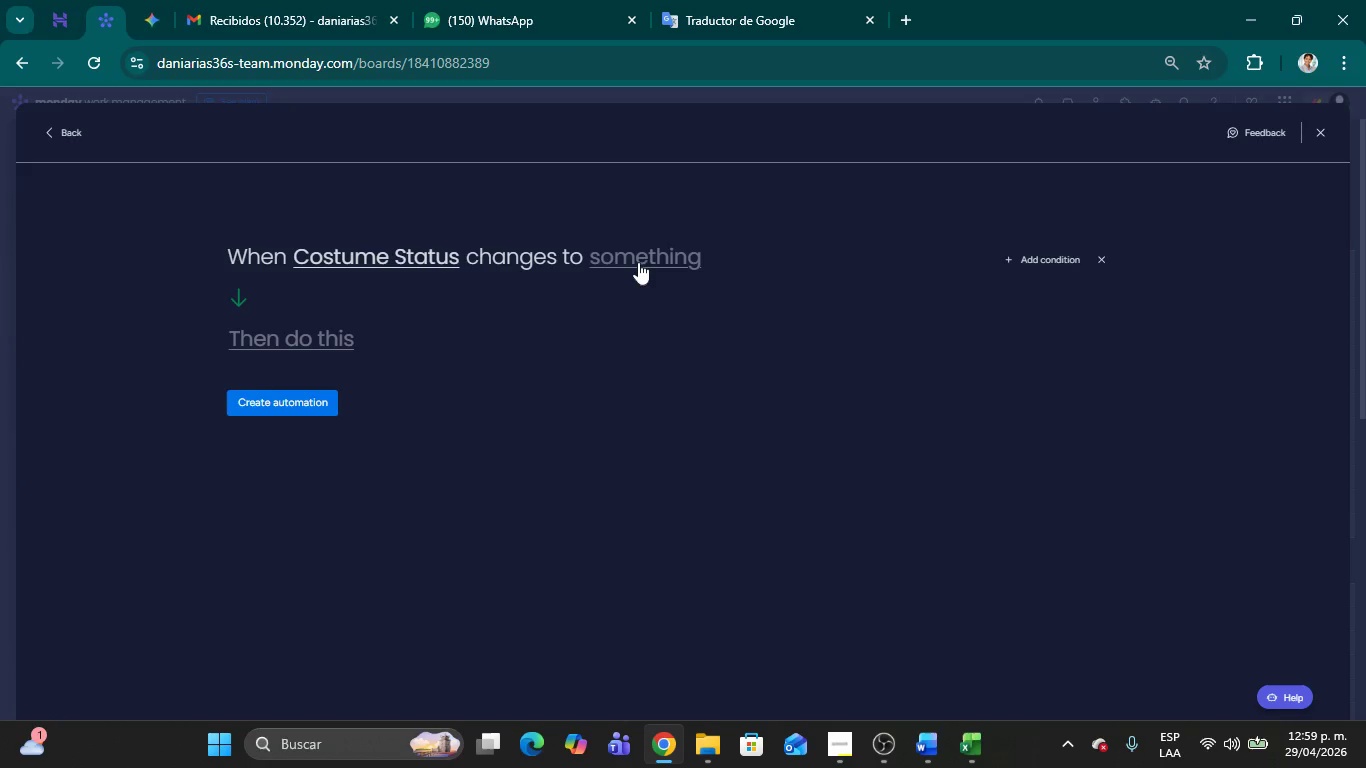 
left_click([635, 256])
 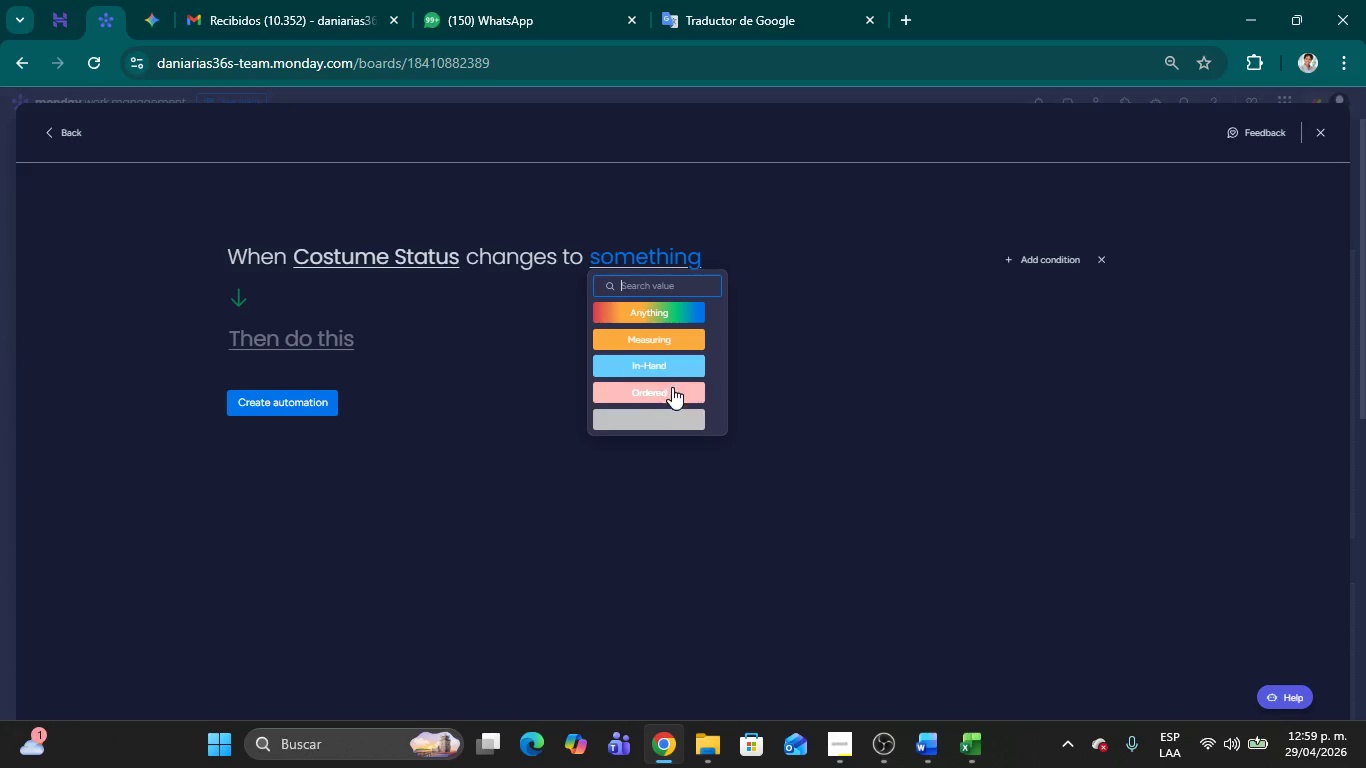 
left_click([668, 391])
 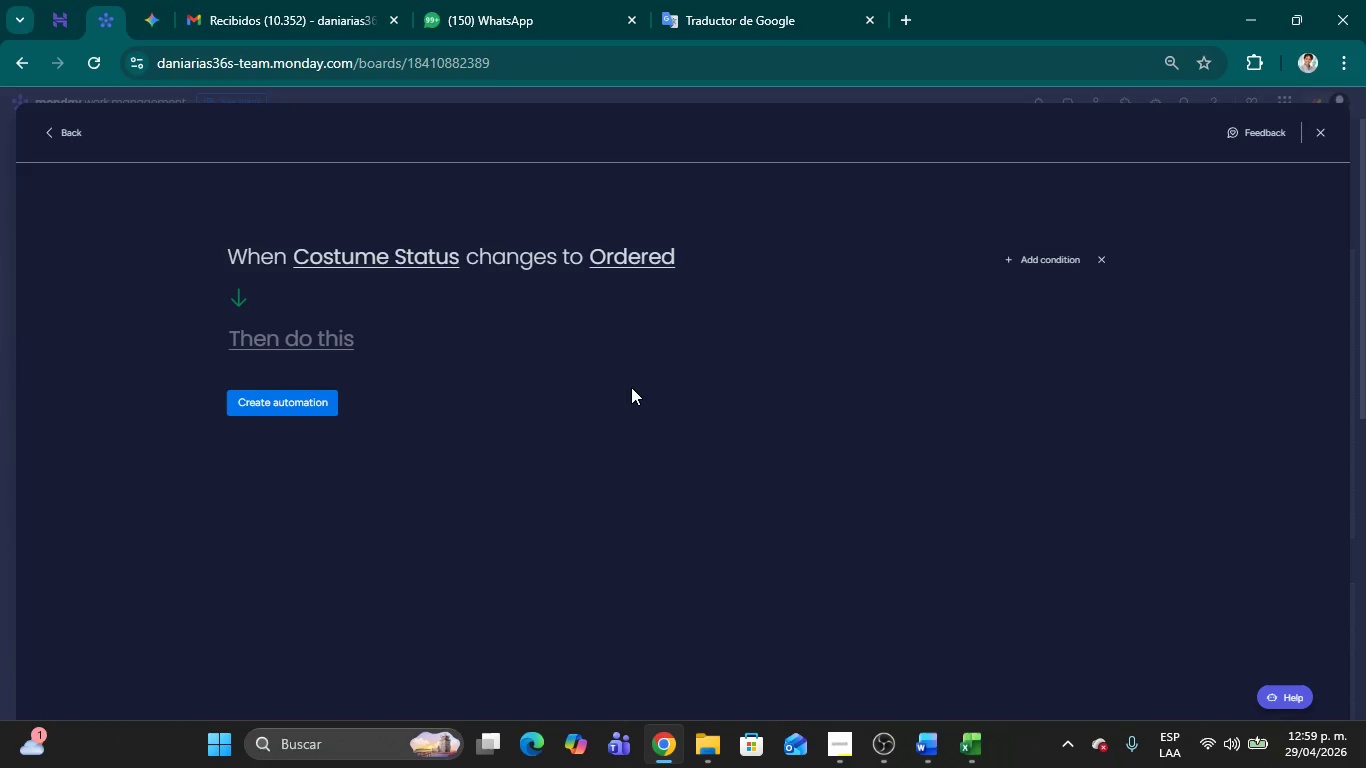 
left_click([631, 387])
 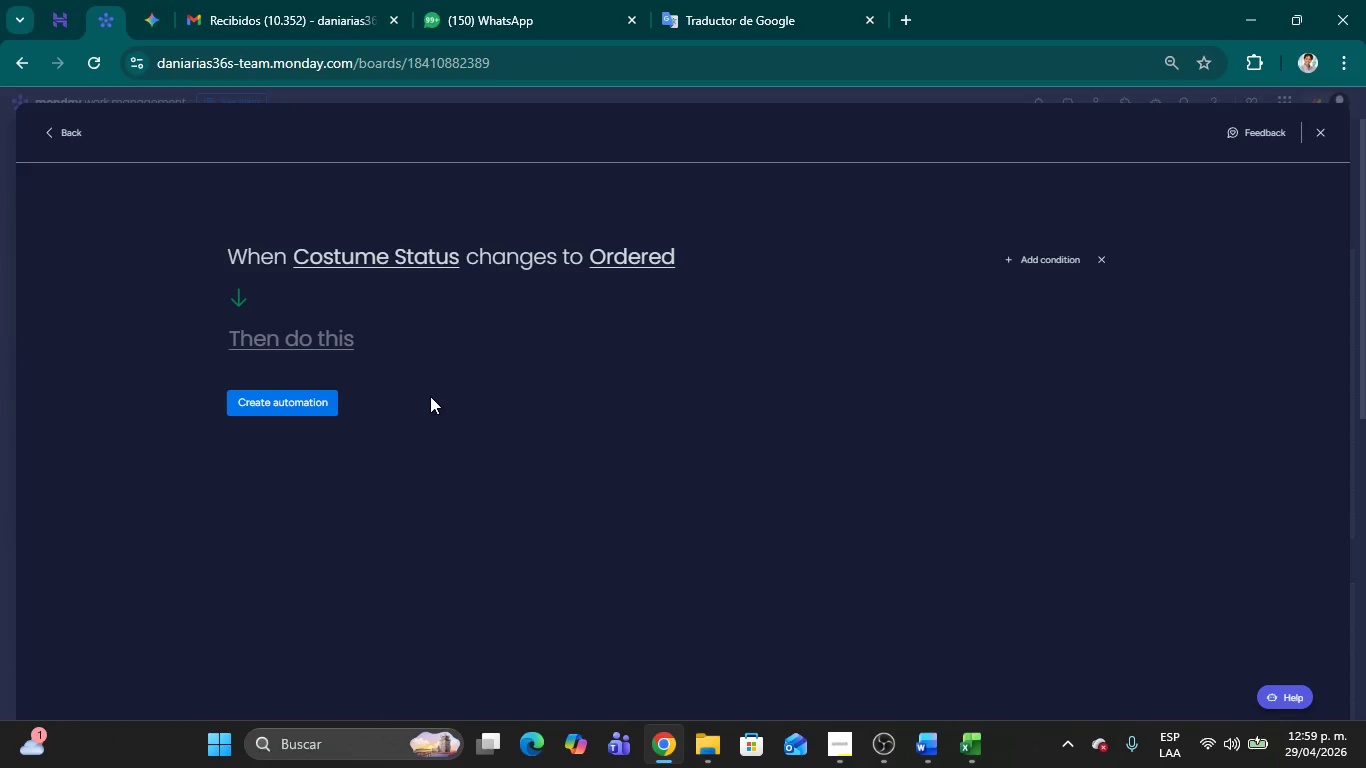 
wait(12.36)
 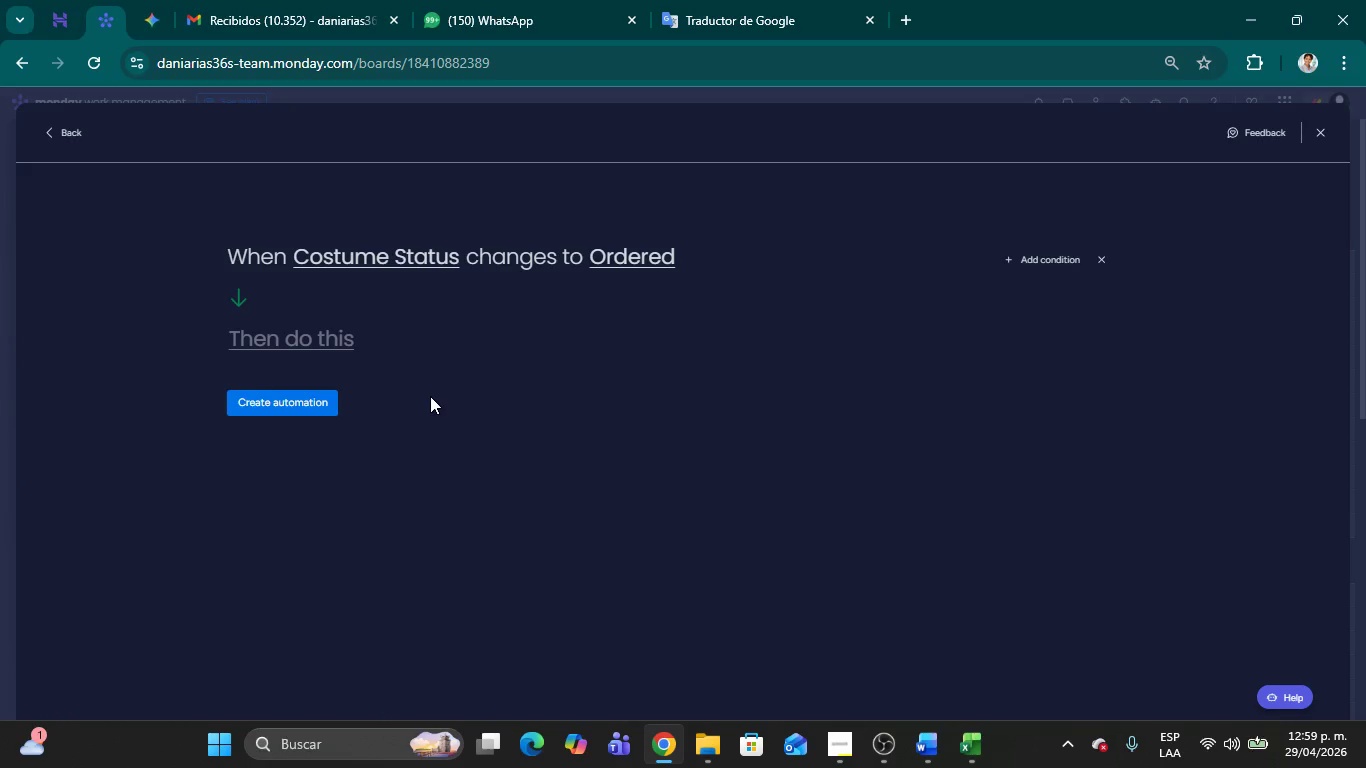 
left_click([436, 390])
 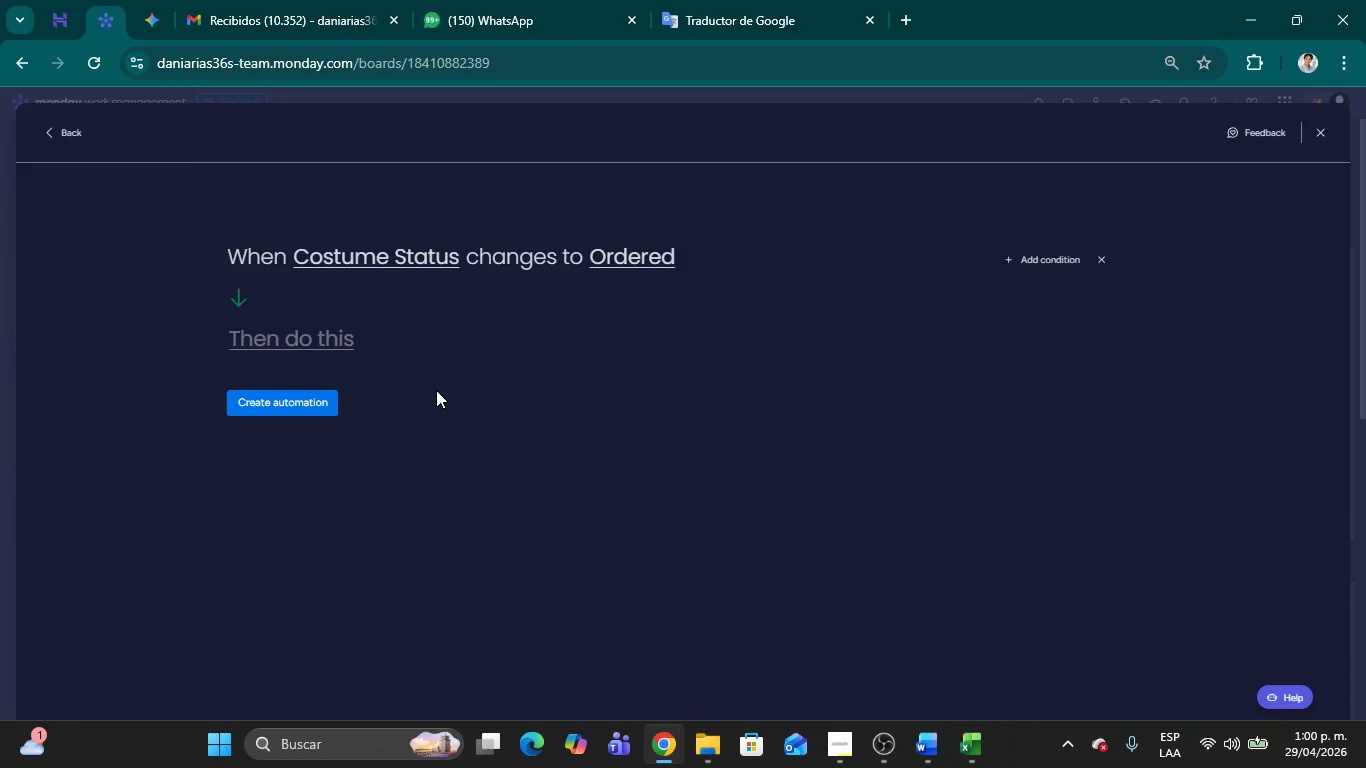 
wait(31.98)
 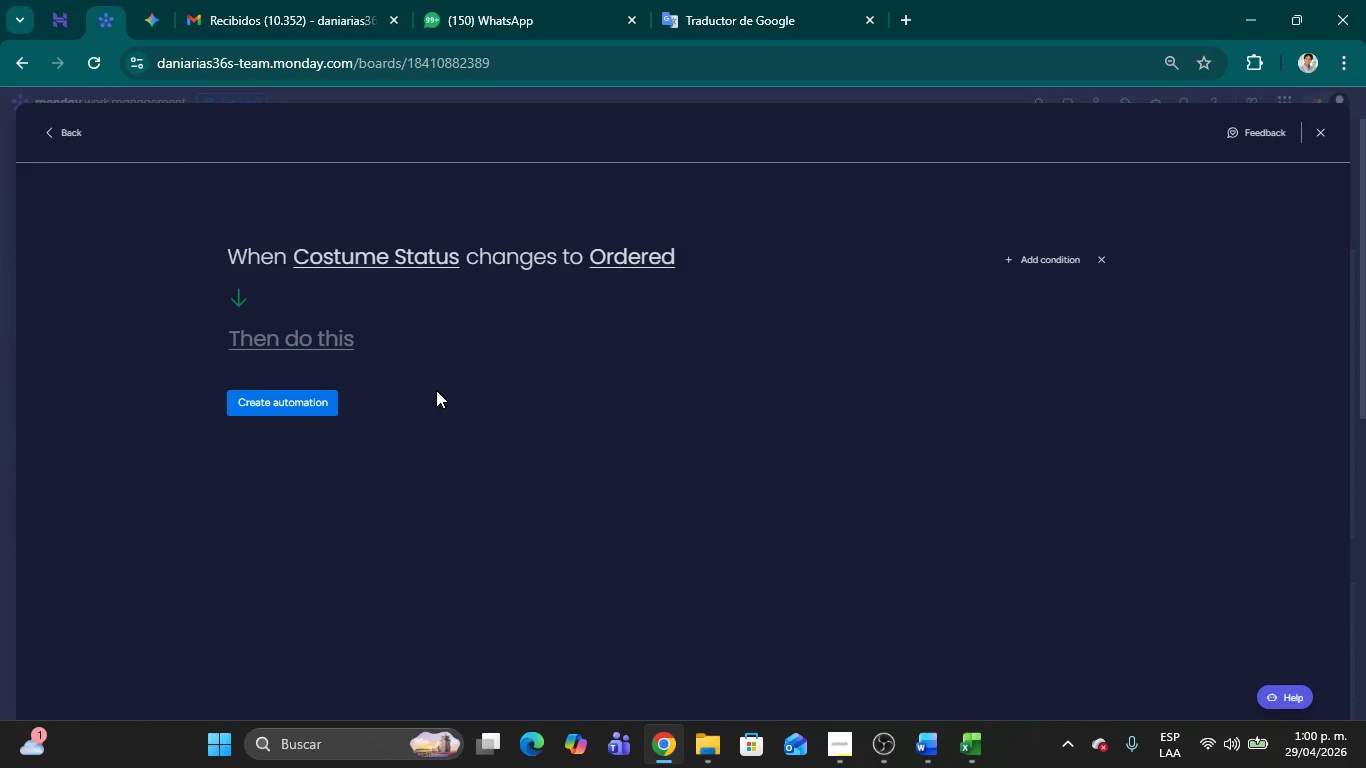 
left_click([280, 333])
 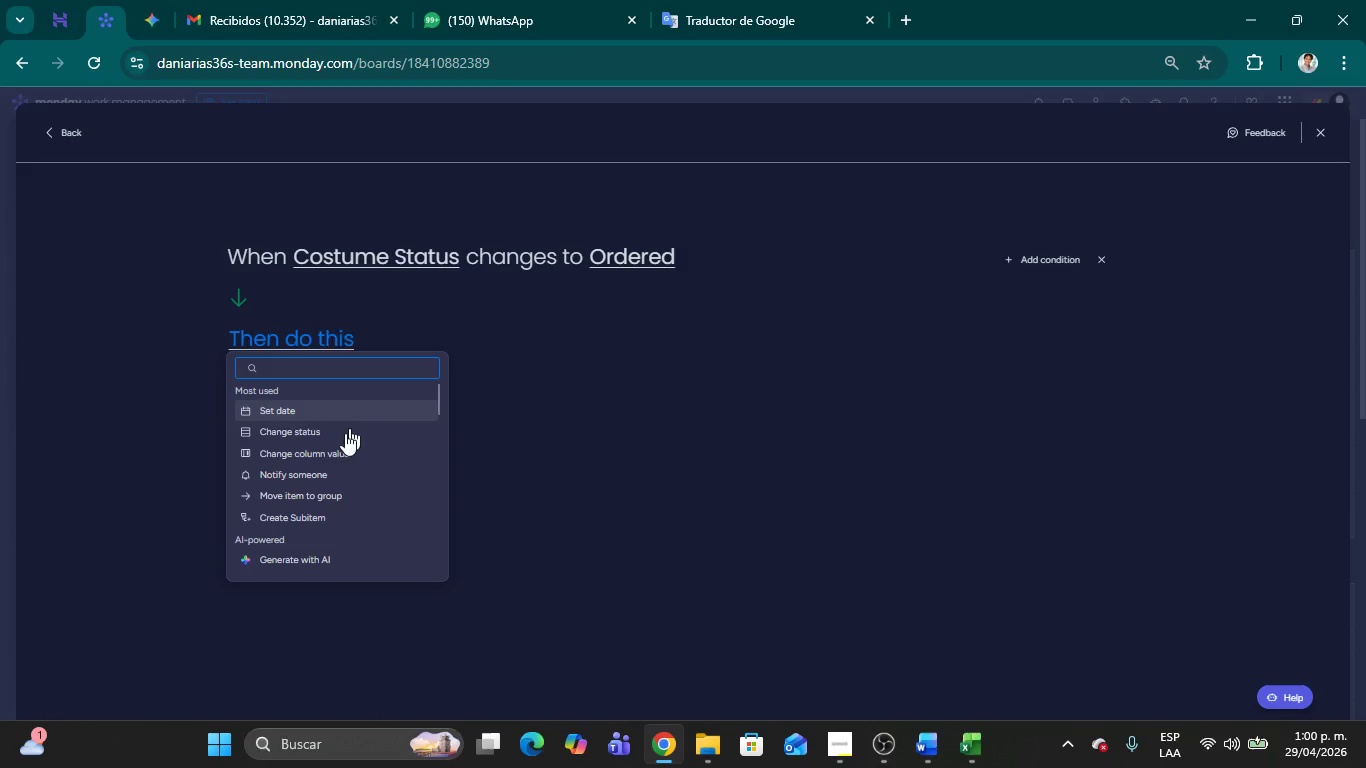 
left_click([333, 434])
 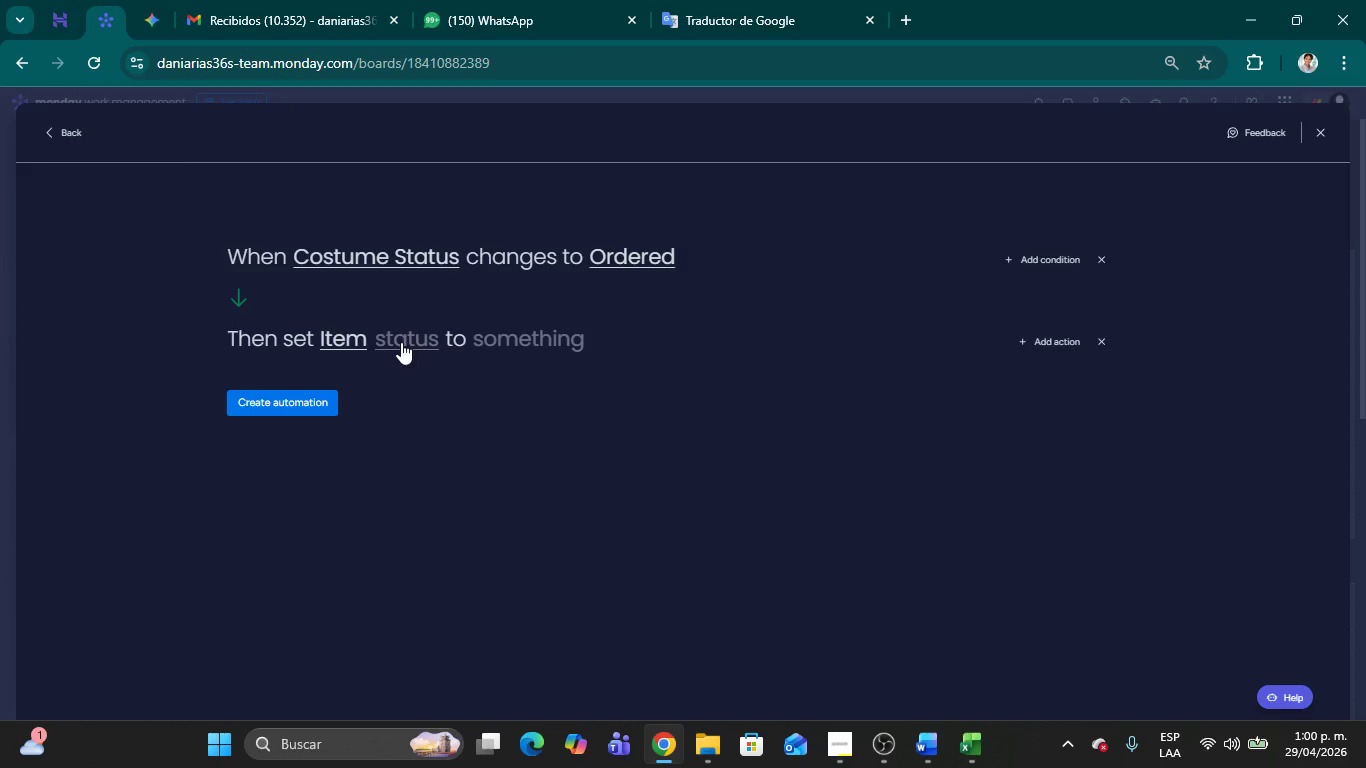 
left_click([401, 342])
 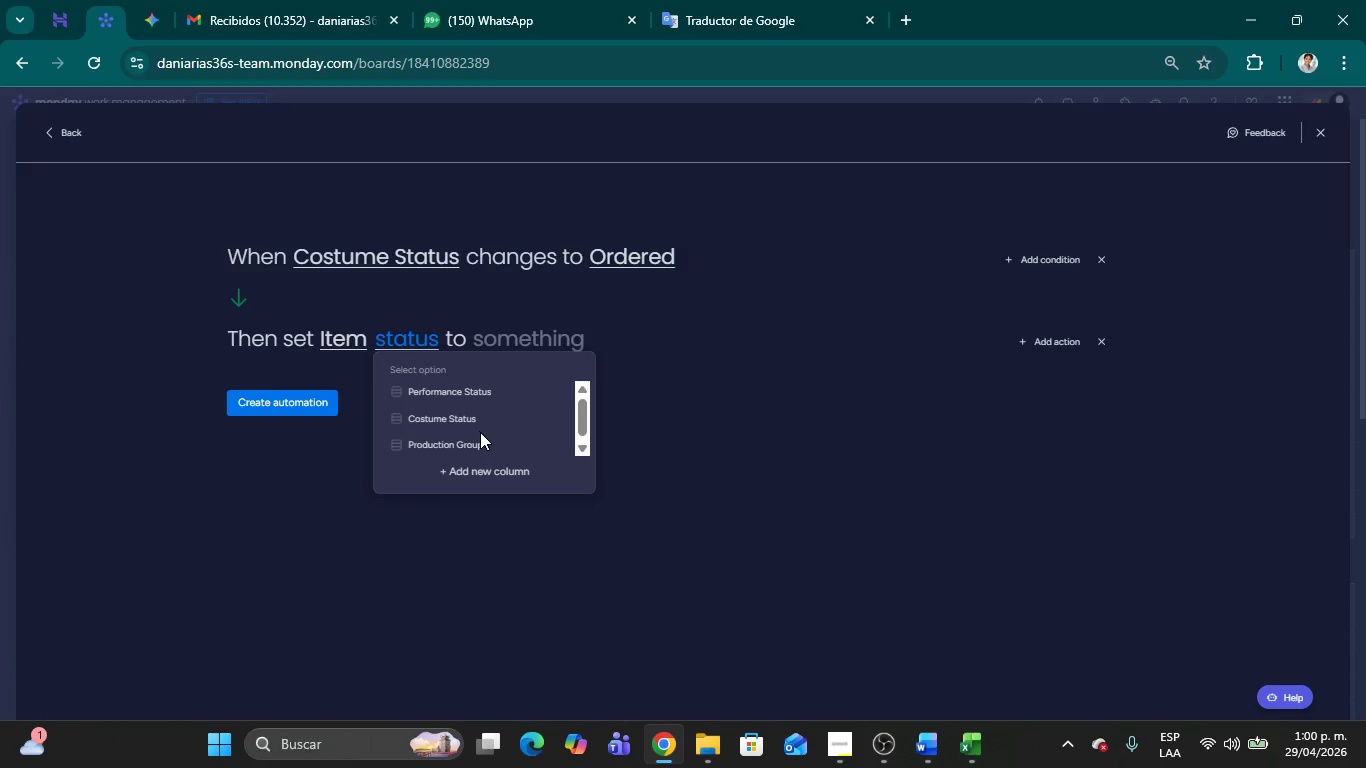 
left_click([480, 417])
 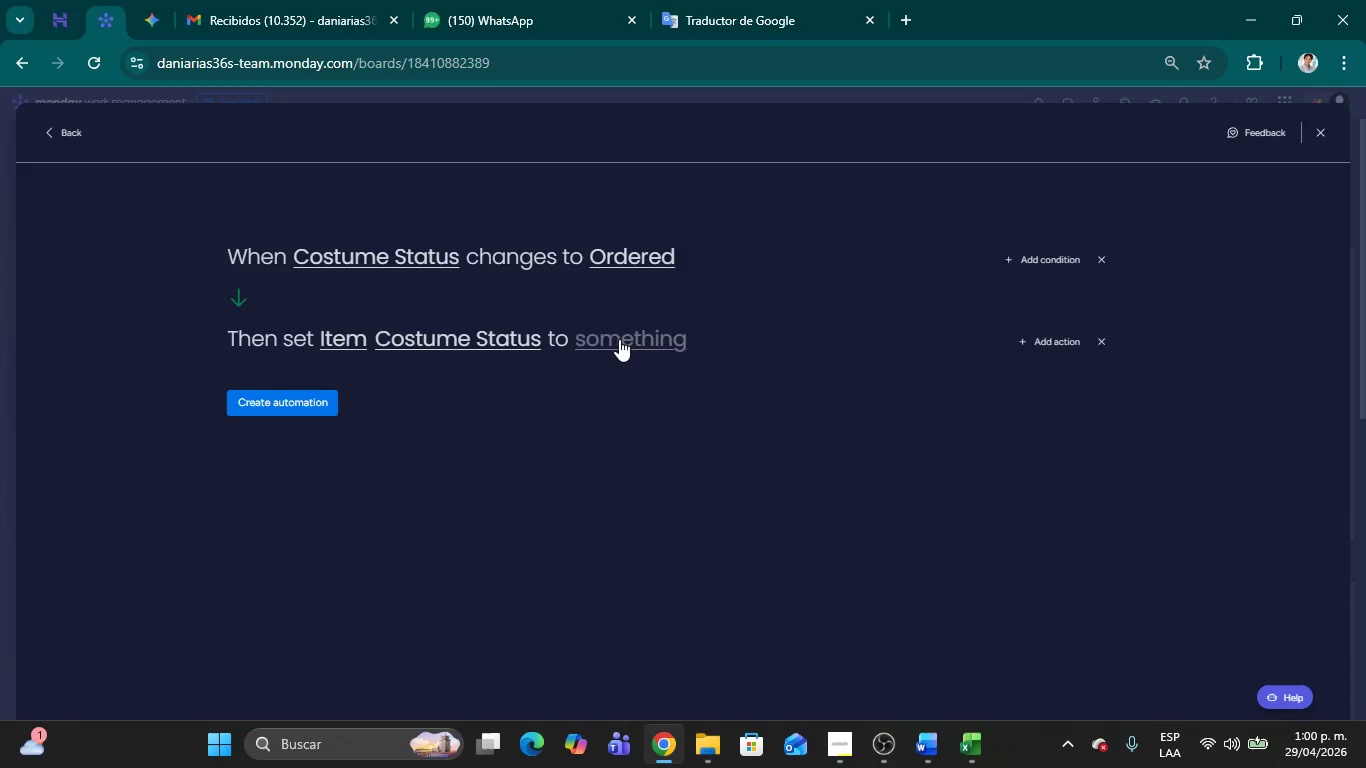 
left_click([619, 339])
 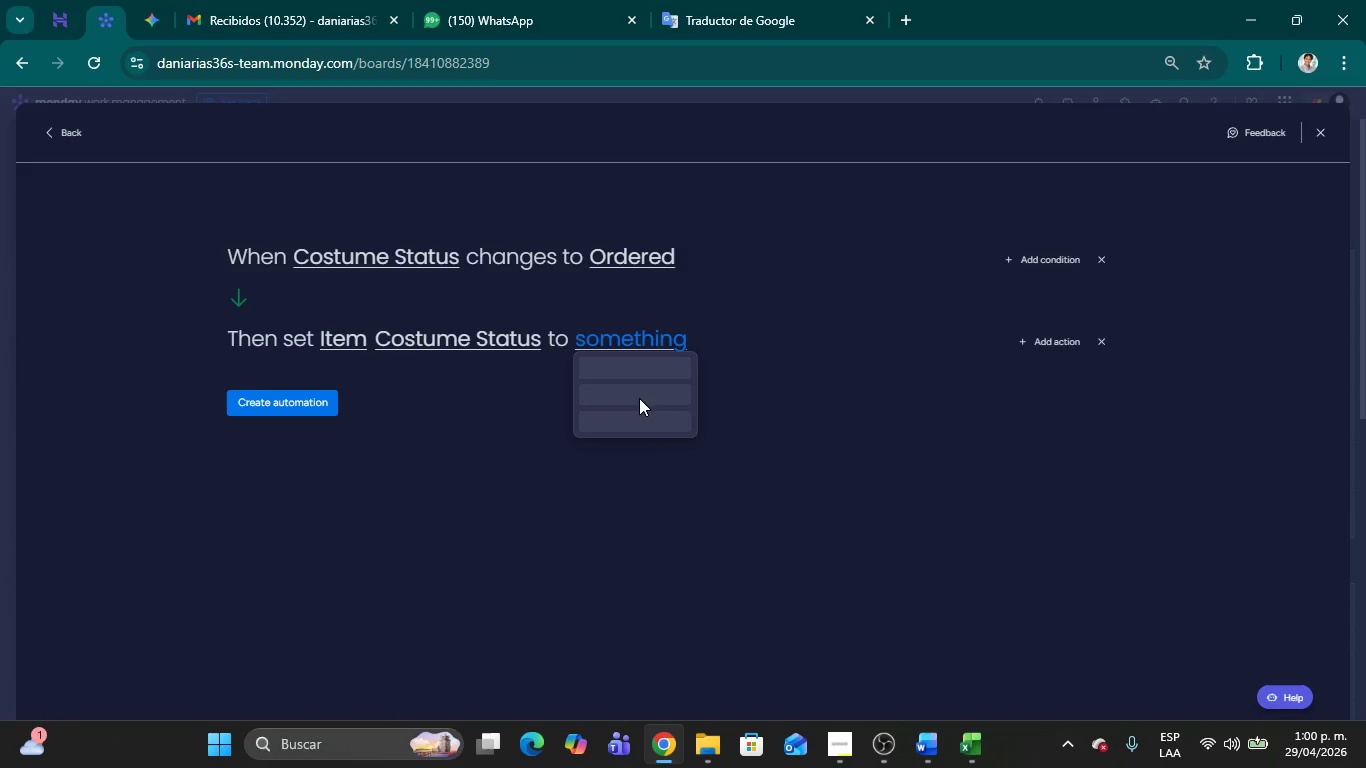 
mouse_move([645, 401])
 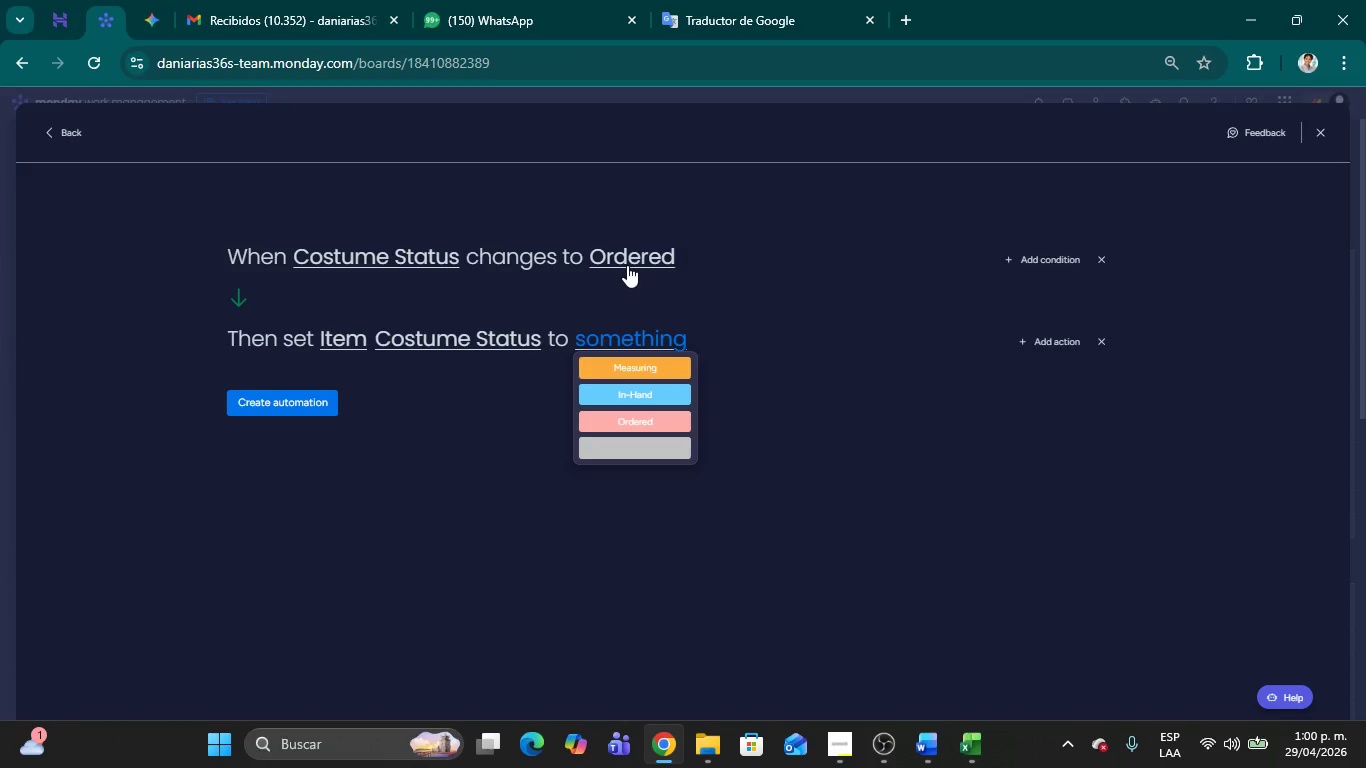 
wait(7.3)
 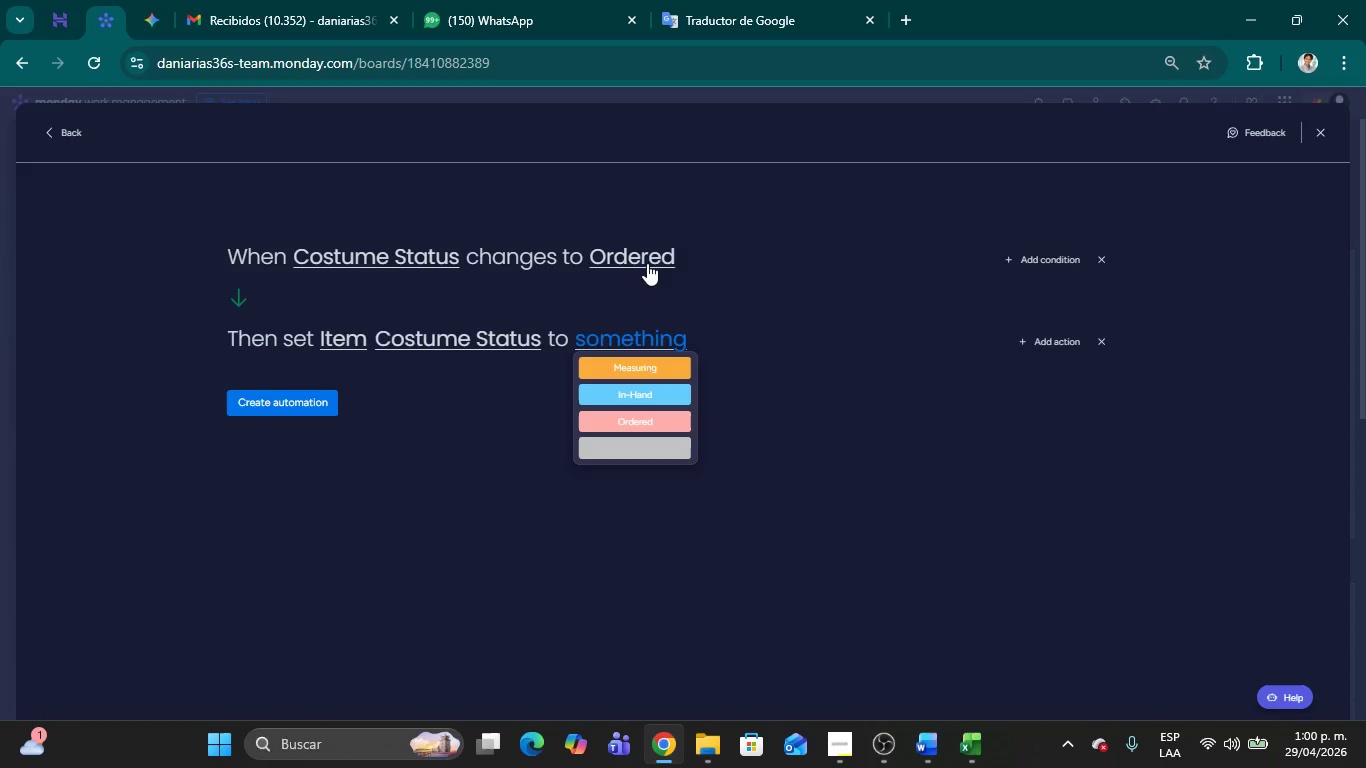 
scroll: coordinate [648, 428], scroll_direction: down, amount: 1.0
 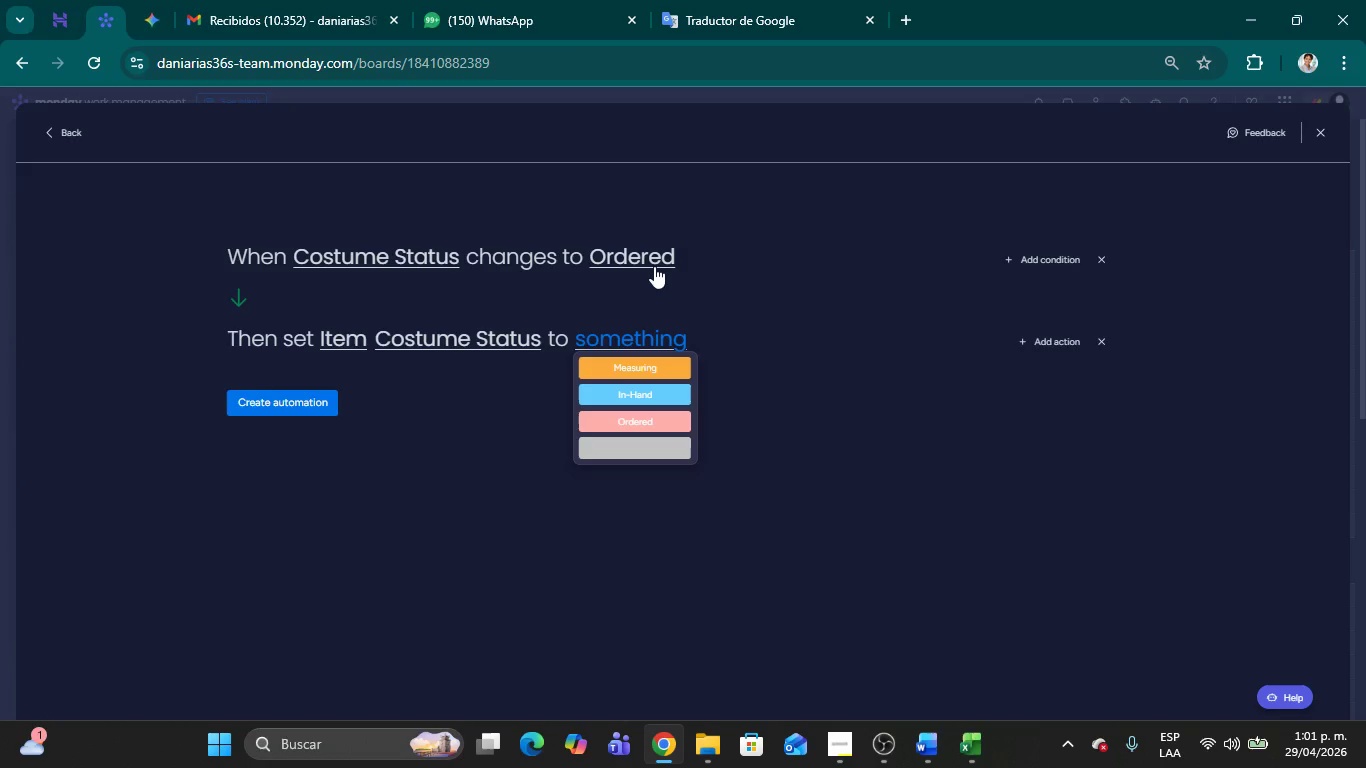 
wait(36.72)
 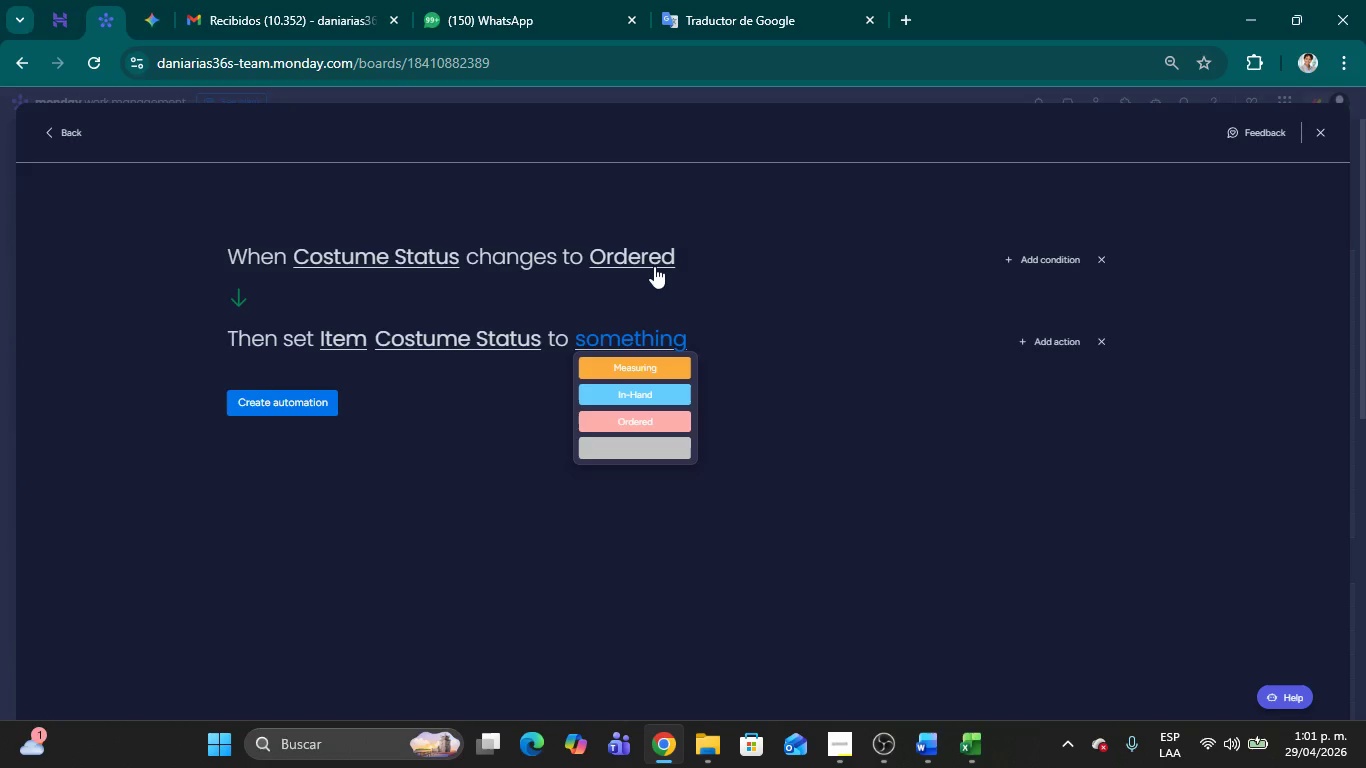 
left_click([347, 259])
 